 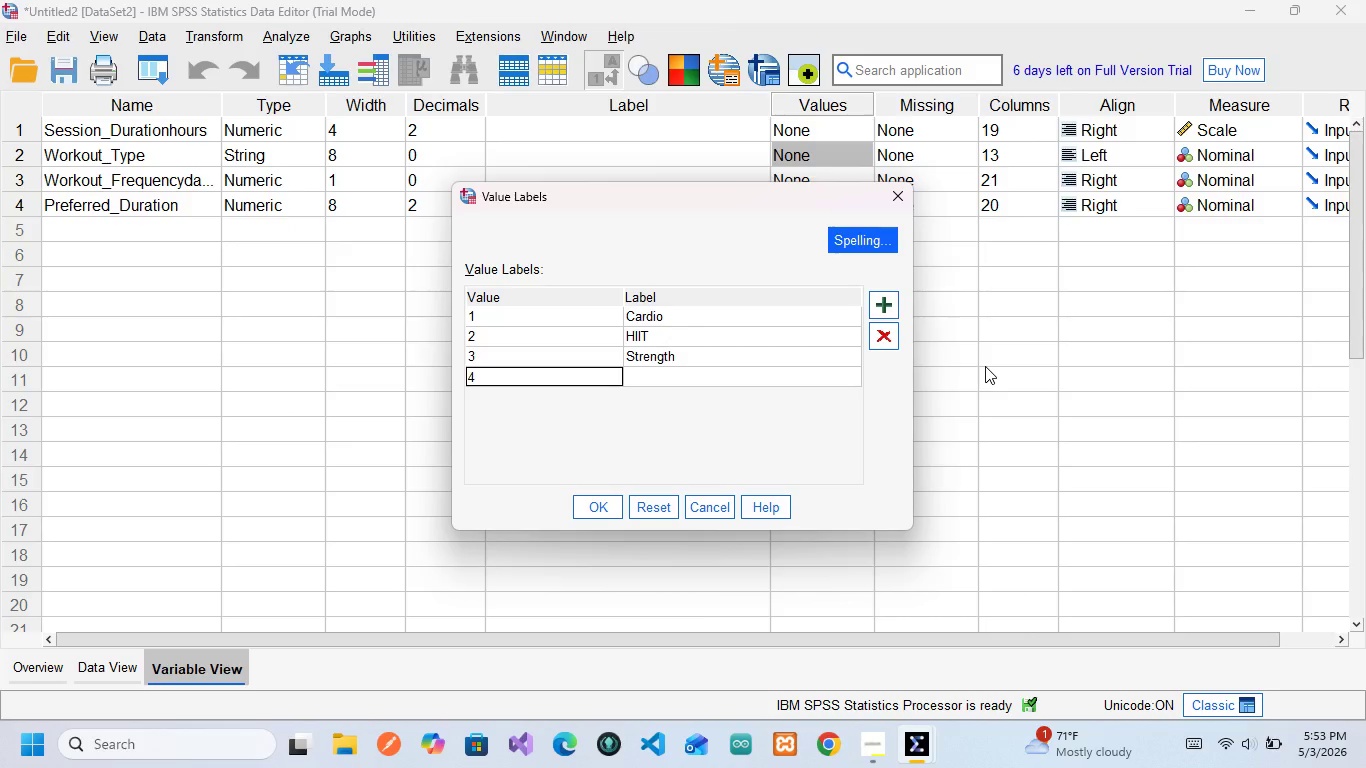 
key(ArrowRight)
 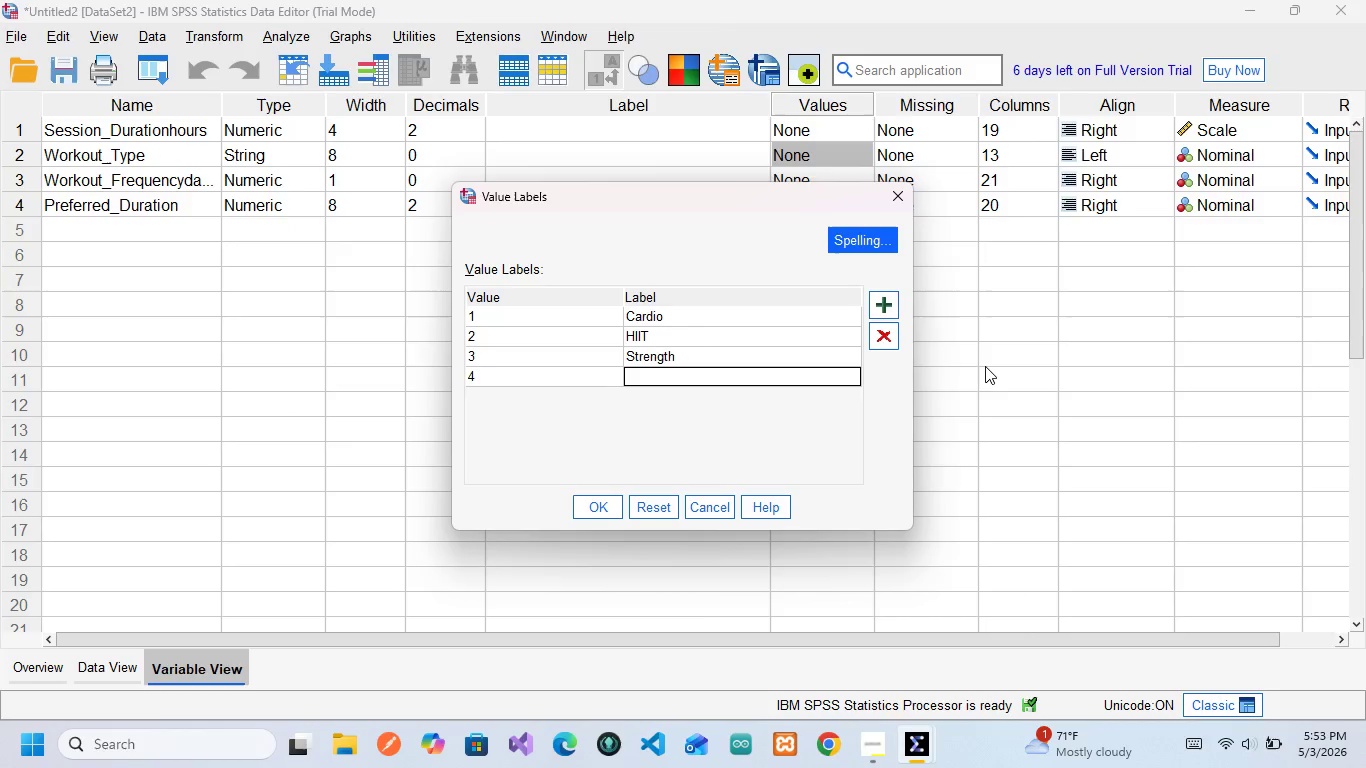 
type(Yoga)
 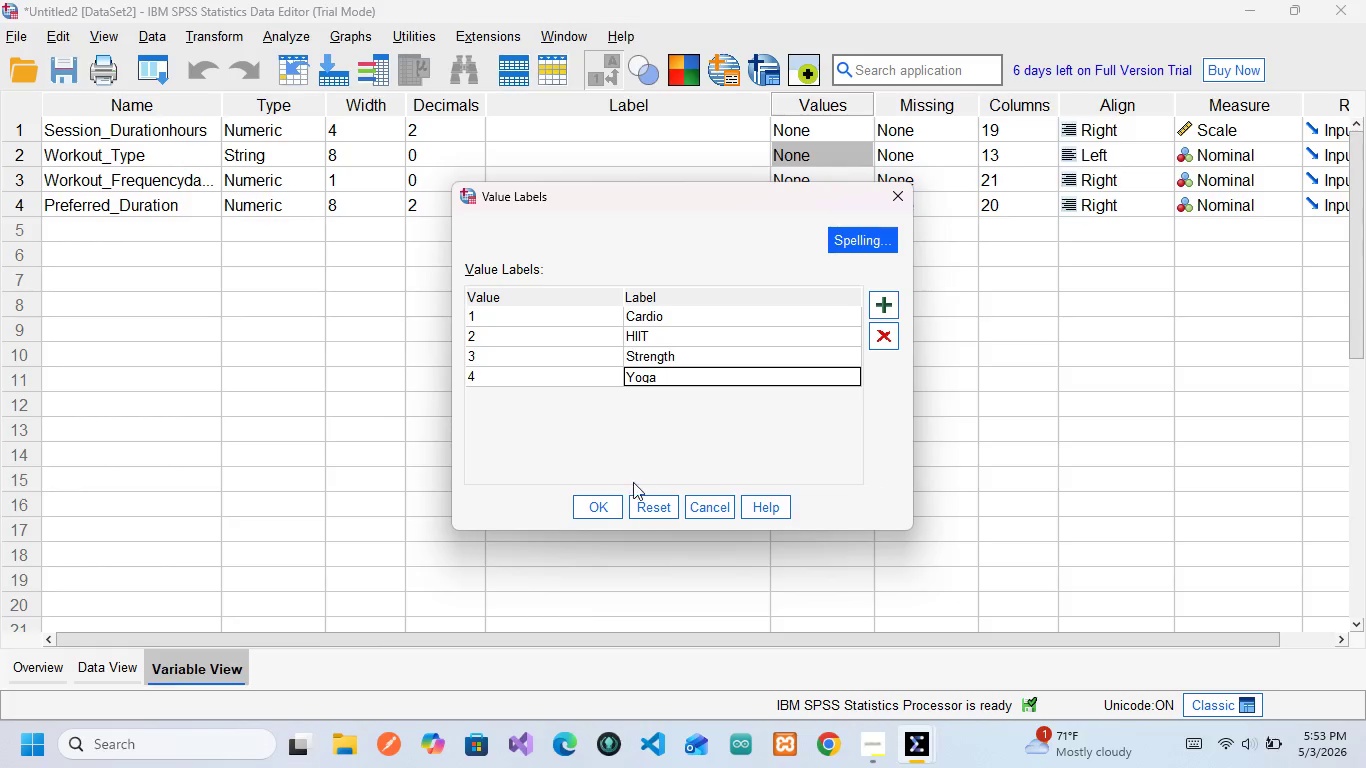 
wait(6.94)
 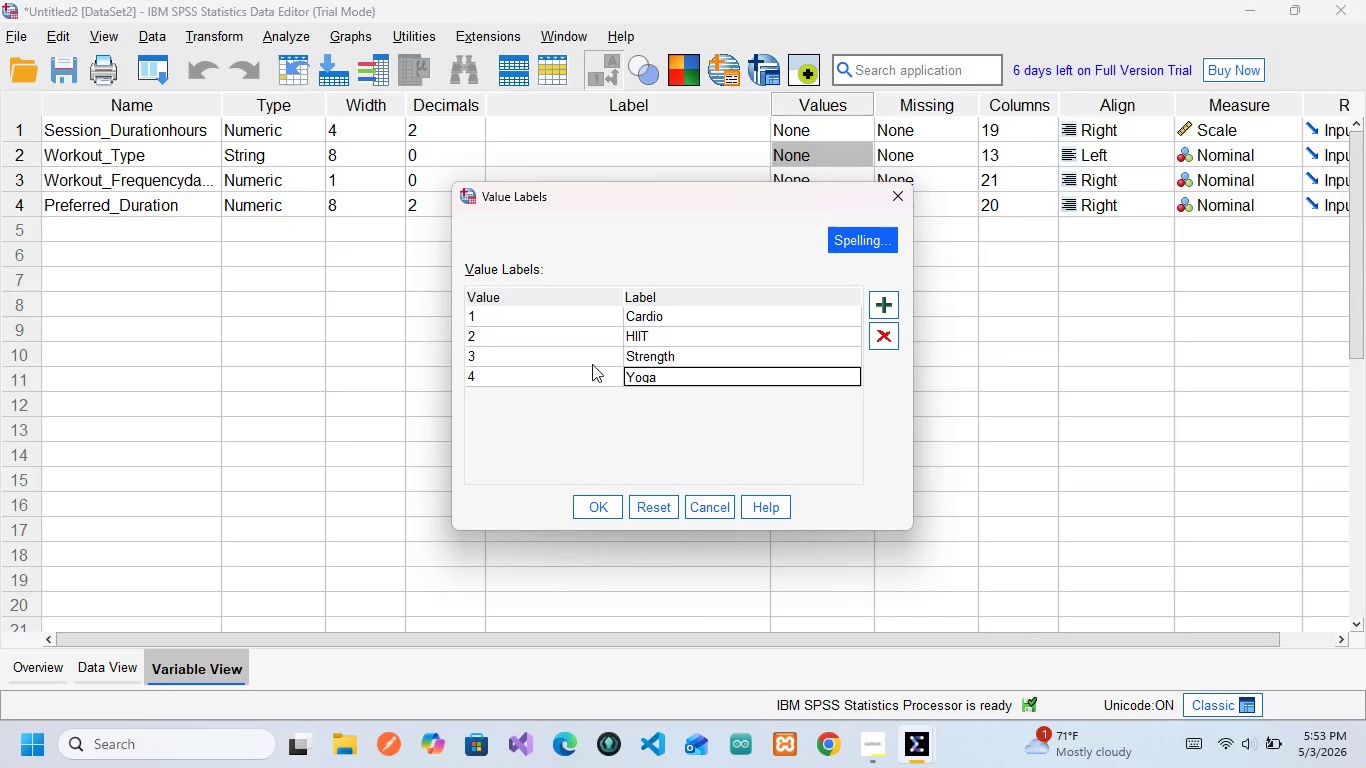 
left_click([591, 507])
 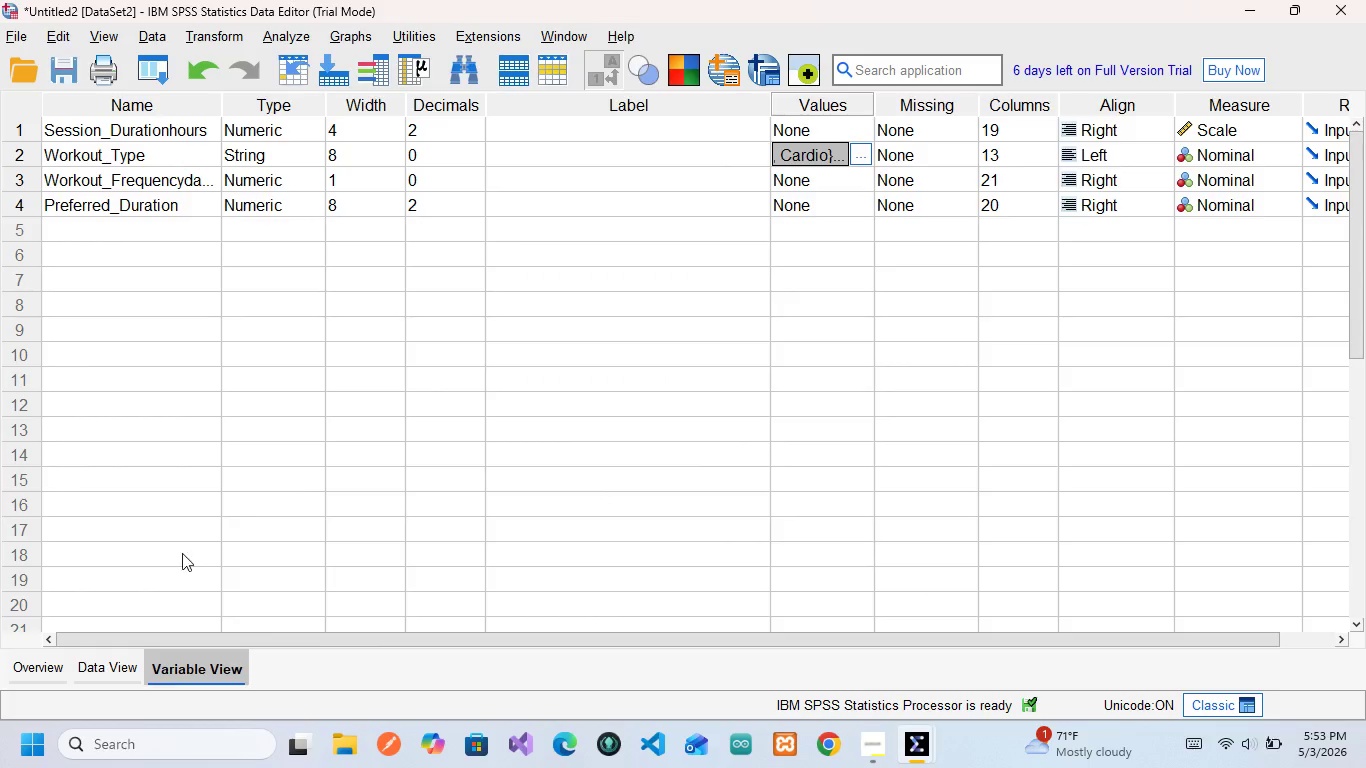 
left_click([93, 655])
 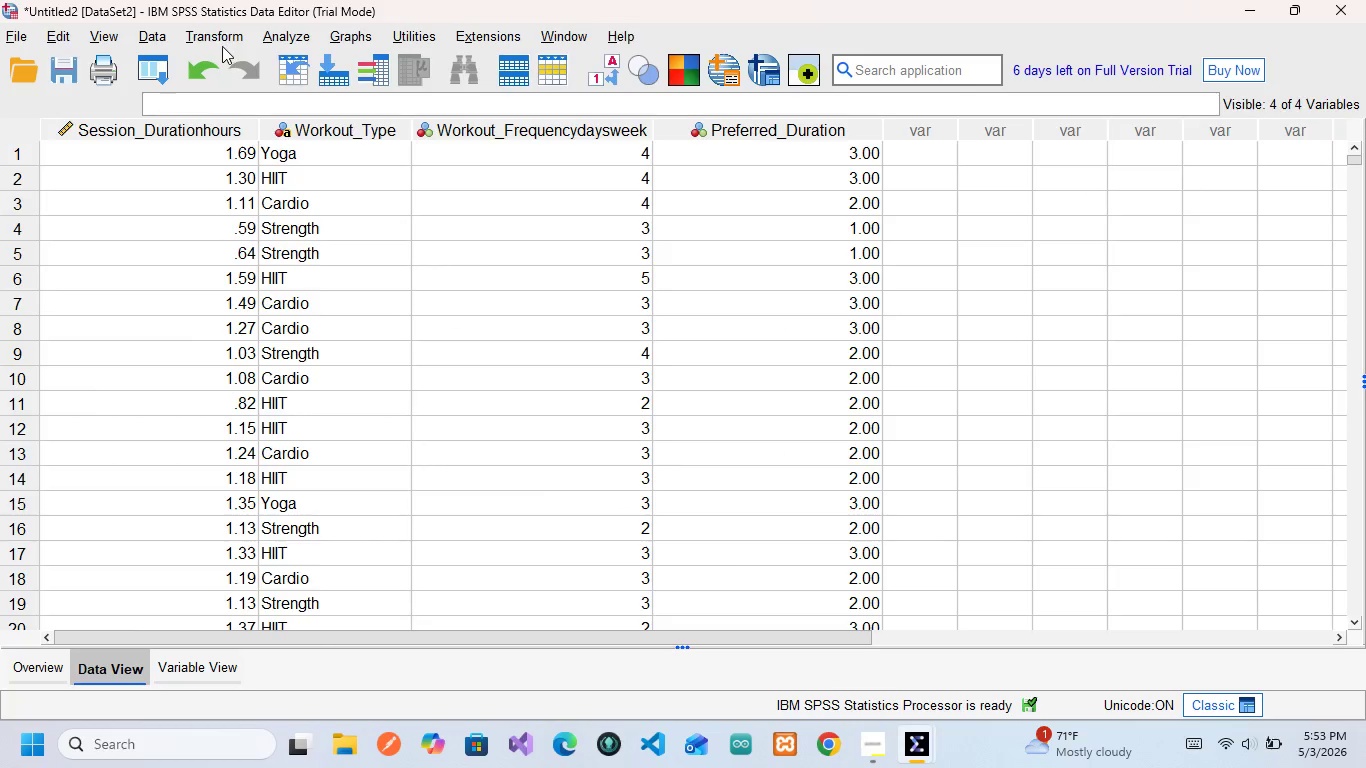 
left_click([221, 45])
 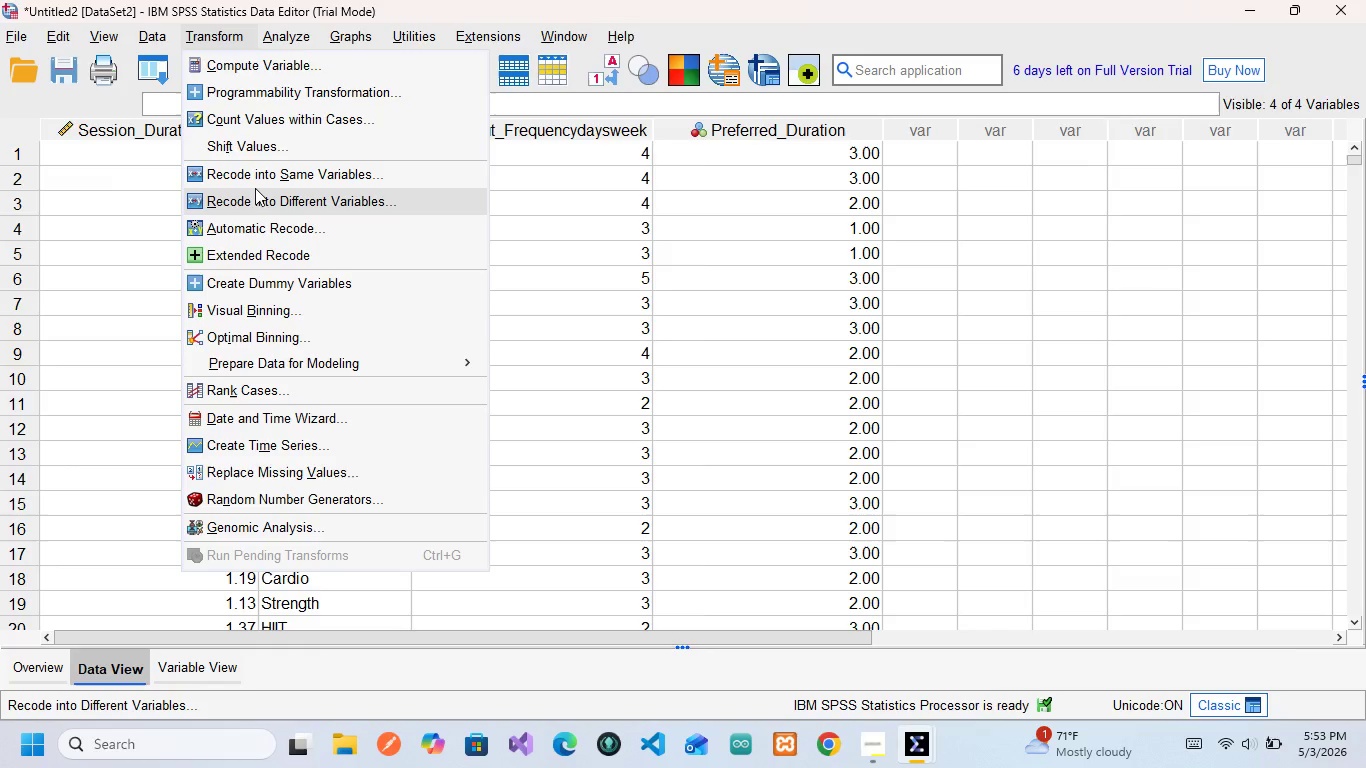 
left_click([260, 199])
 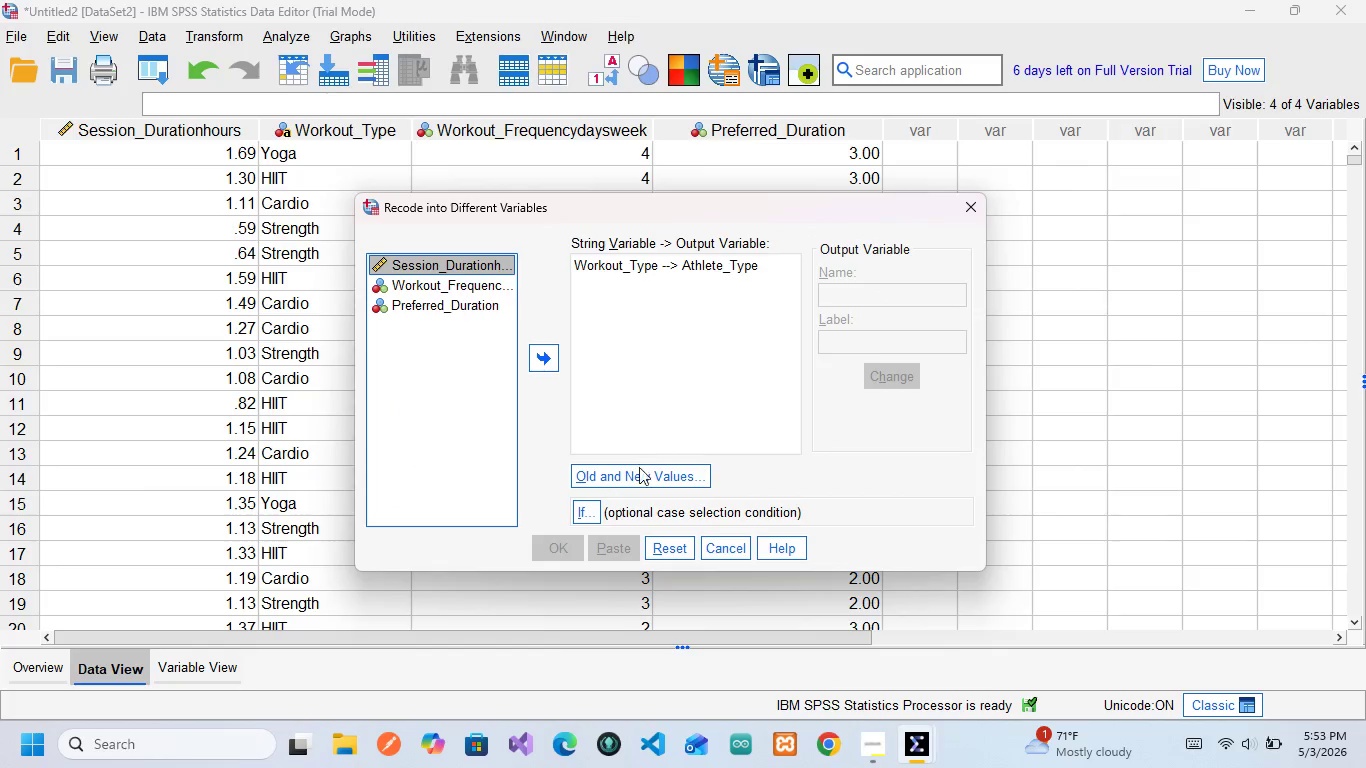 
left_click([636, 472])
 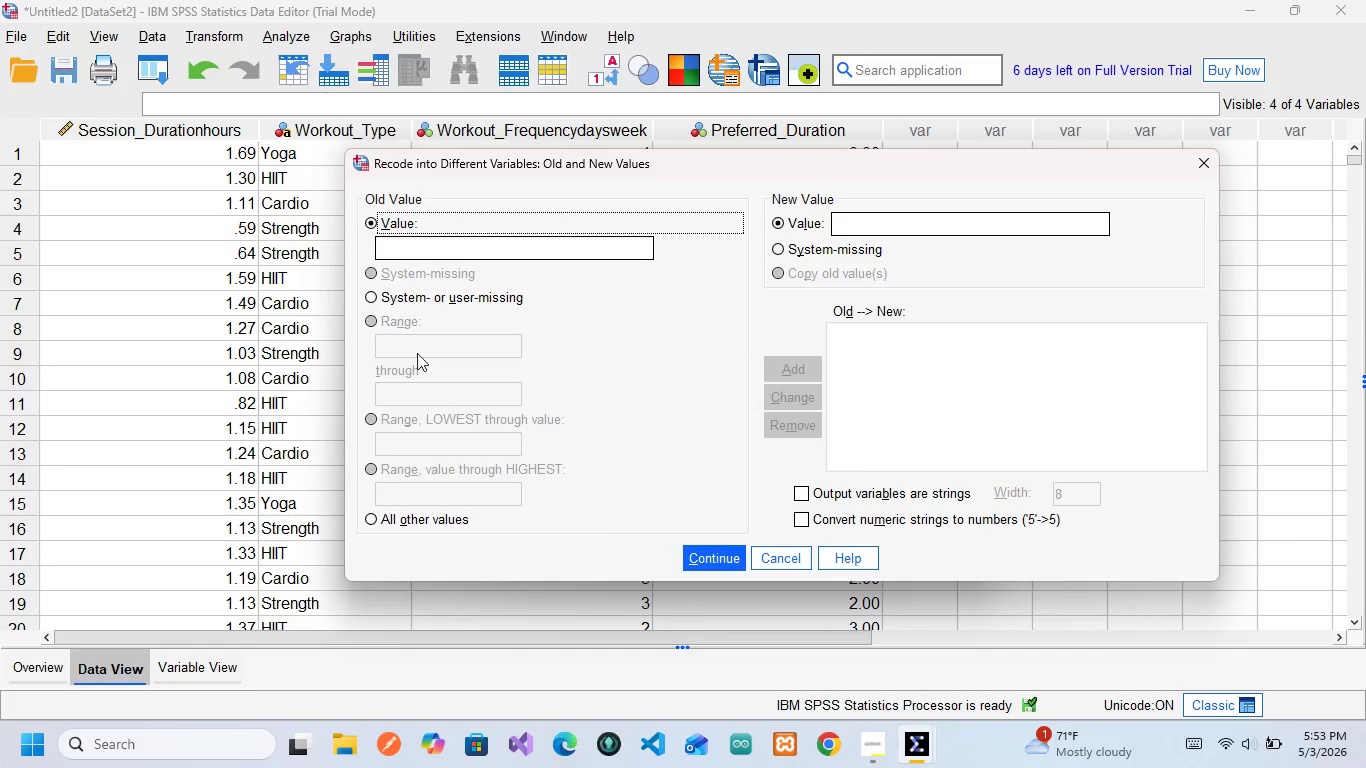 
wait(7.28)
 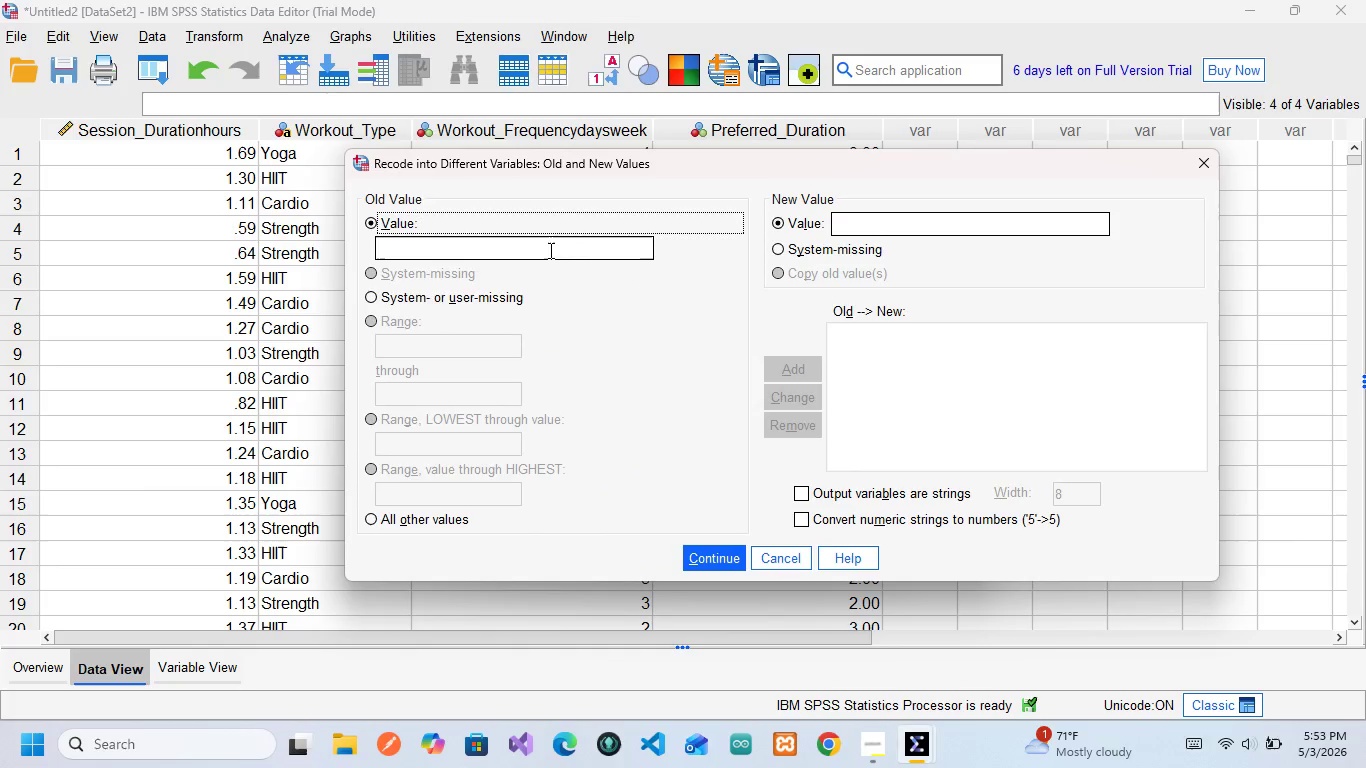 
left_click([463, 240])
 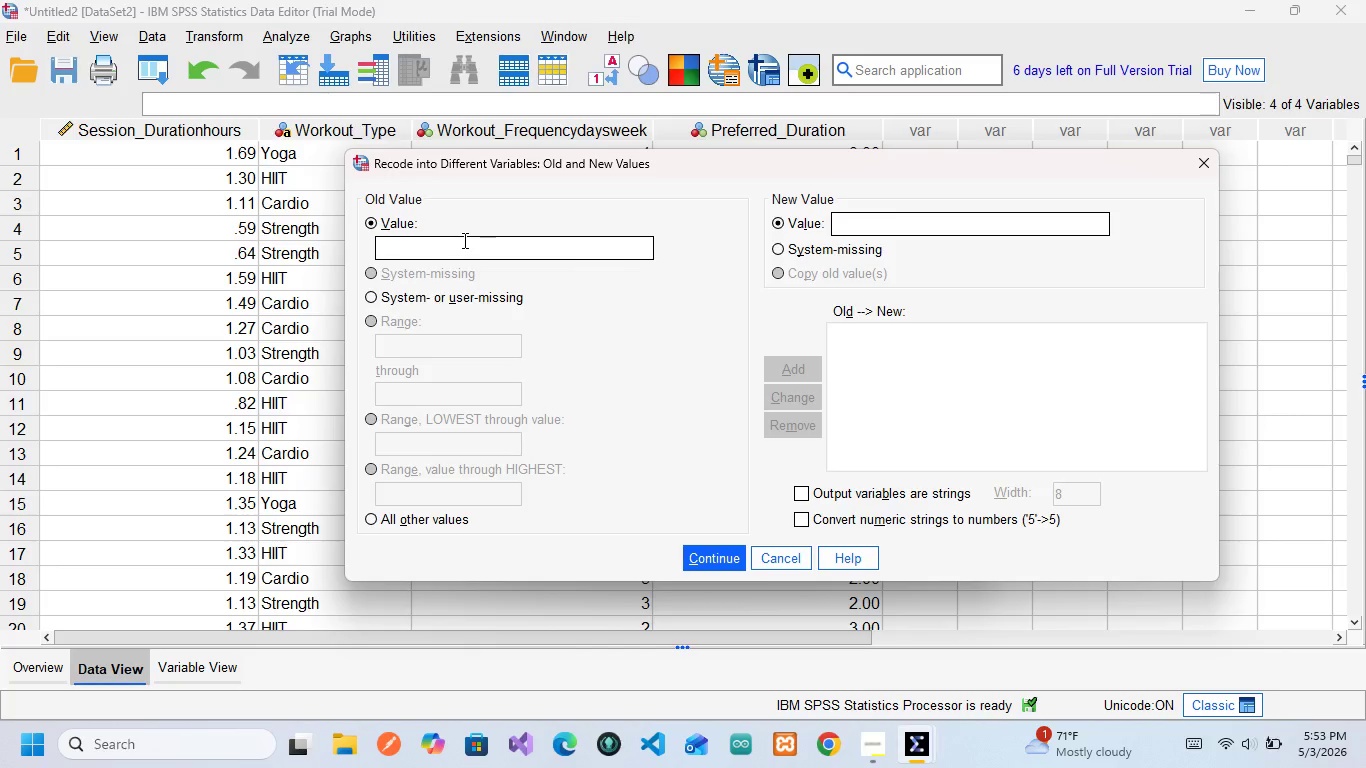 
key(1)
 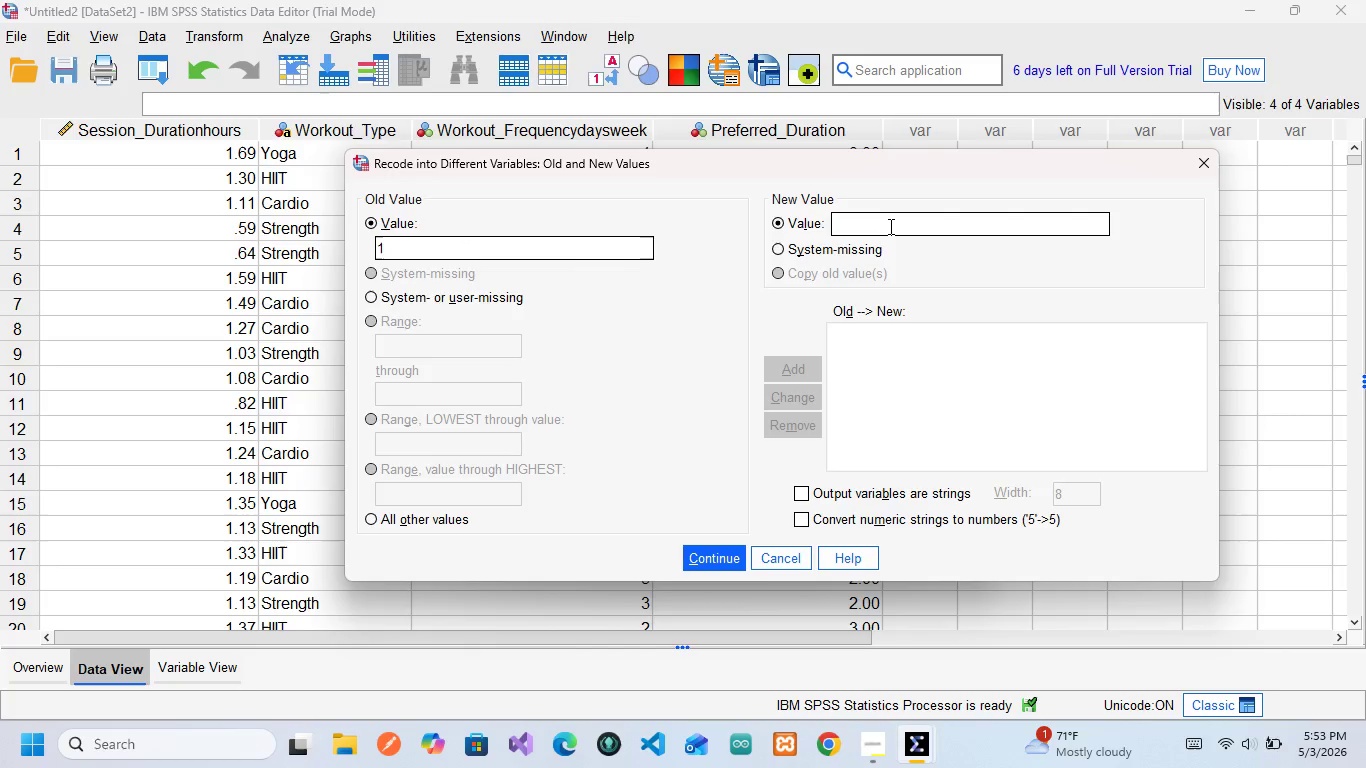 
left_click([889, 226])
 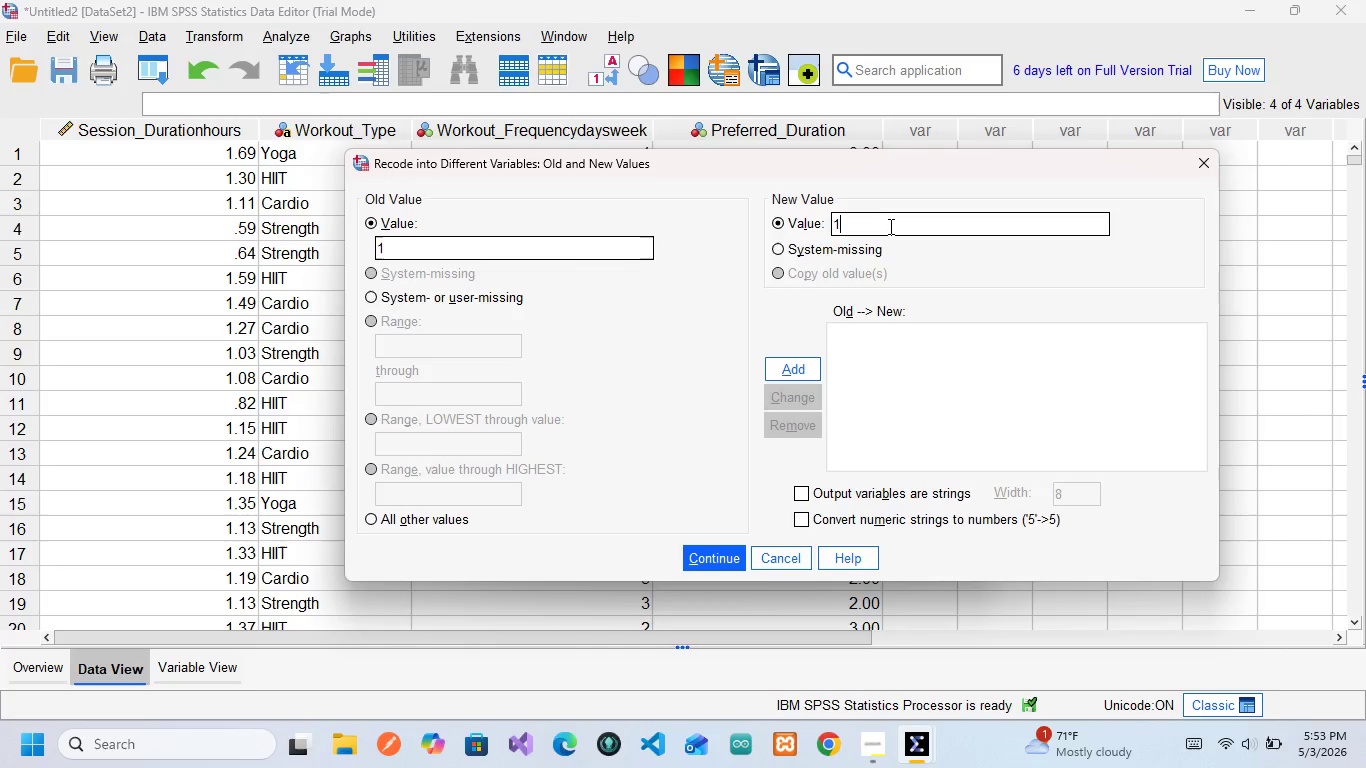 
key(1)
 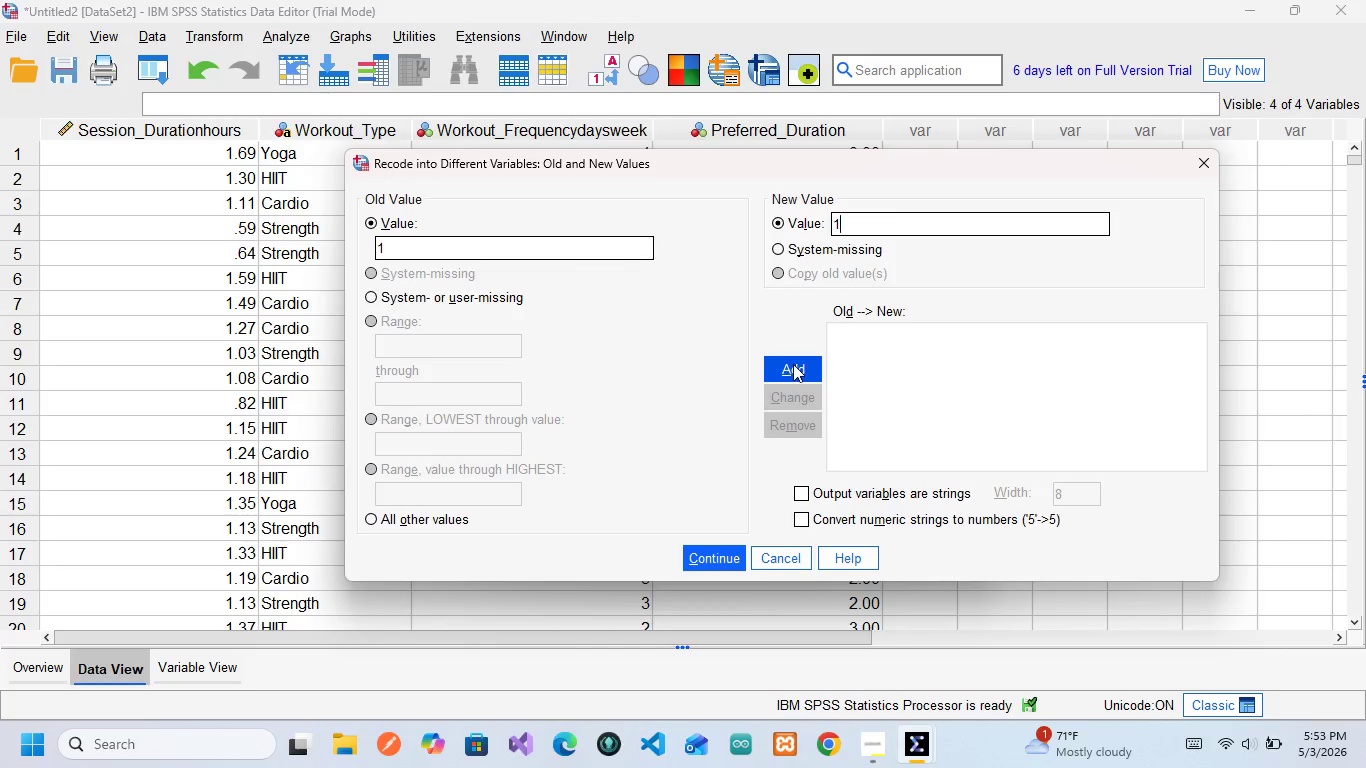 
left_click([793, 364])
 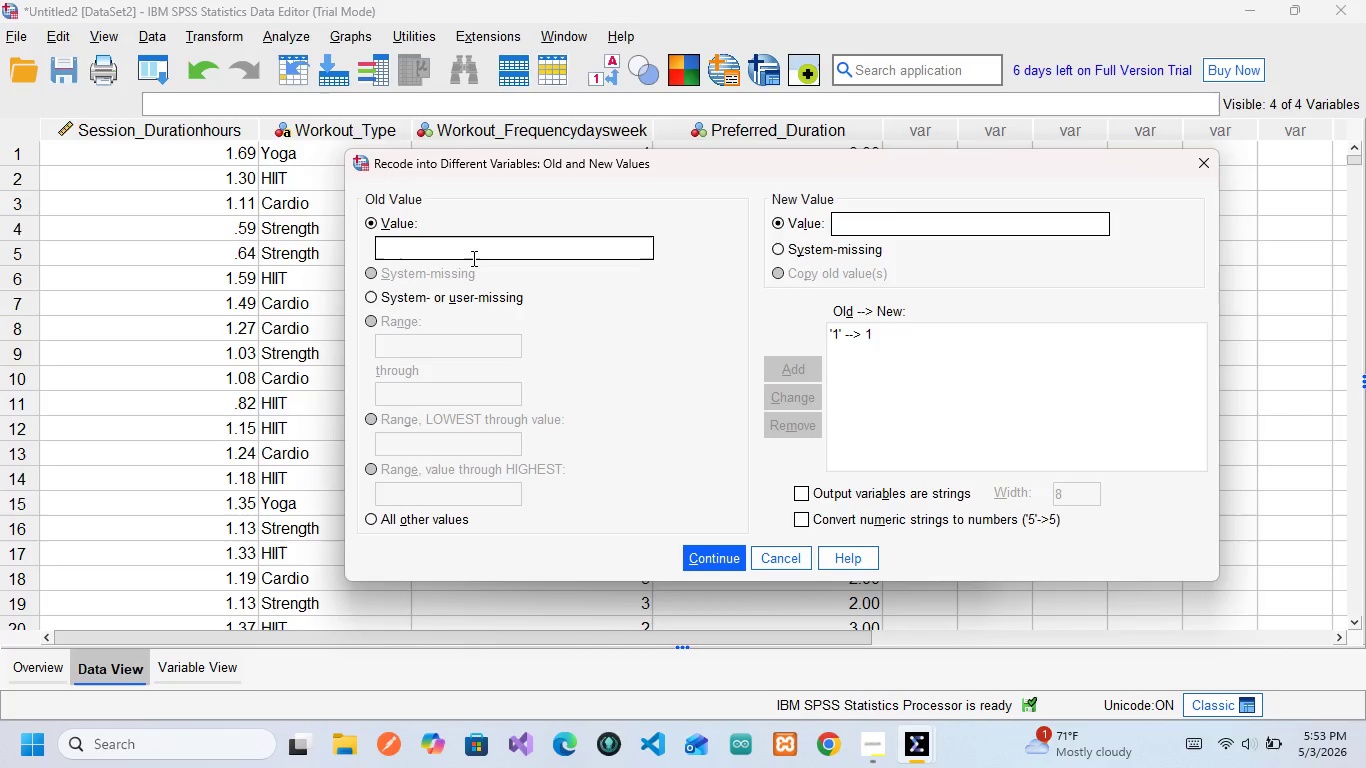 
left_click([472, 258])
 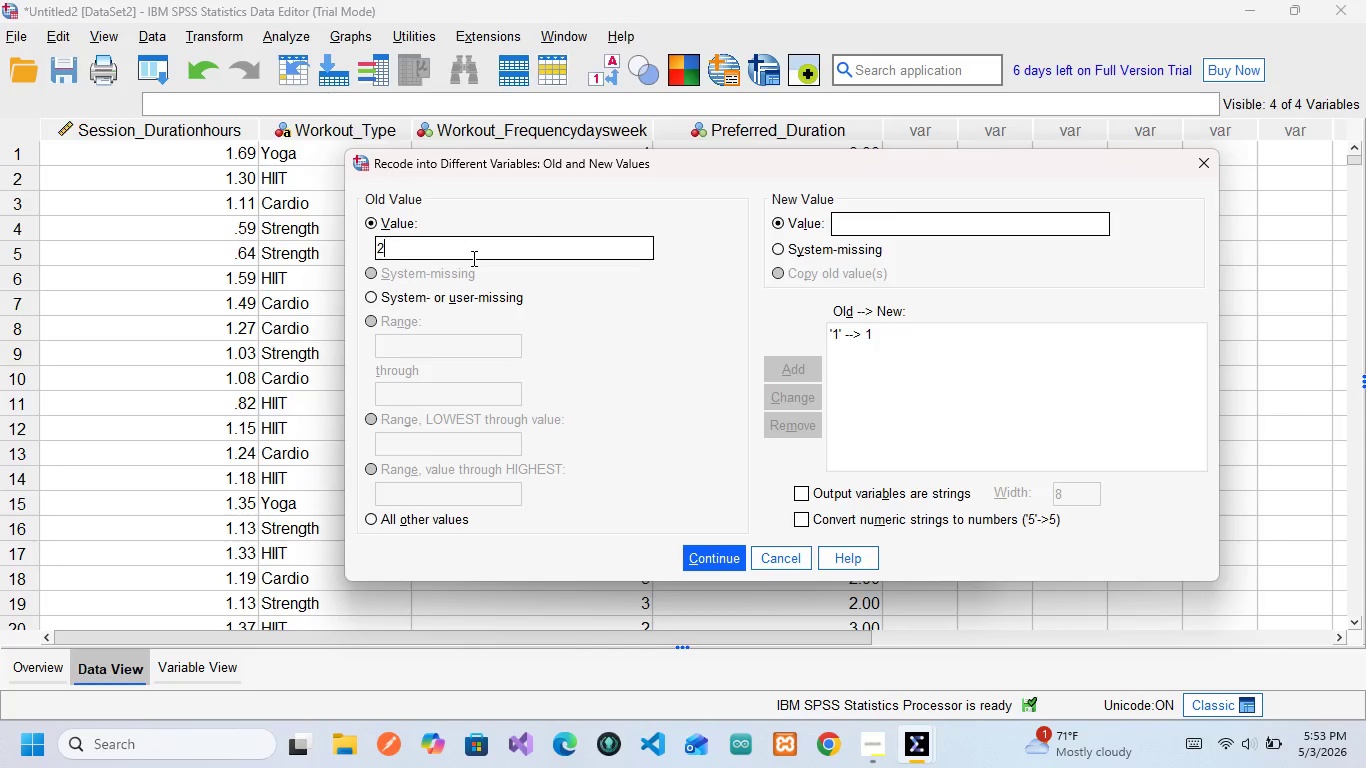 
key(2)
 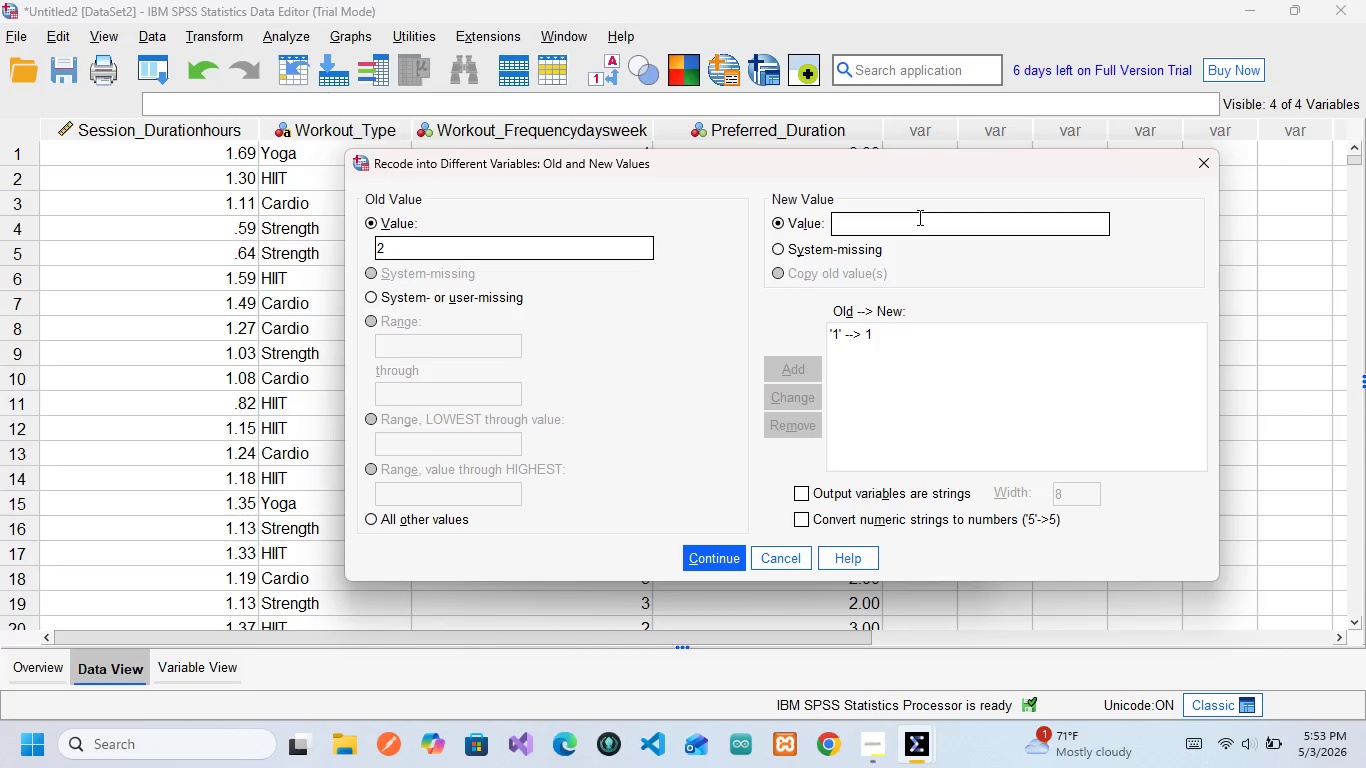 
left_click([918, 217])
 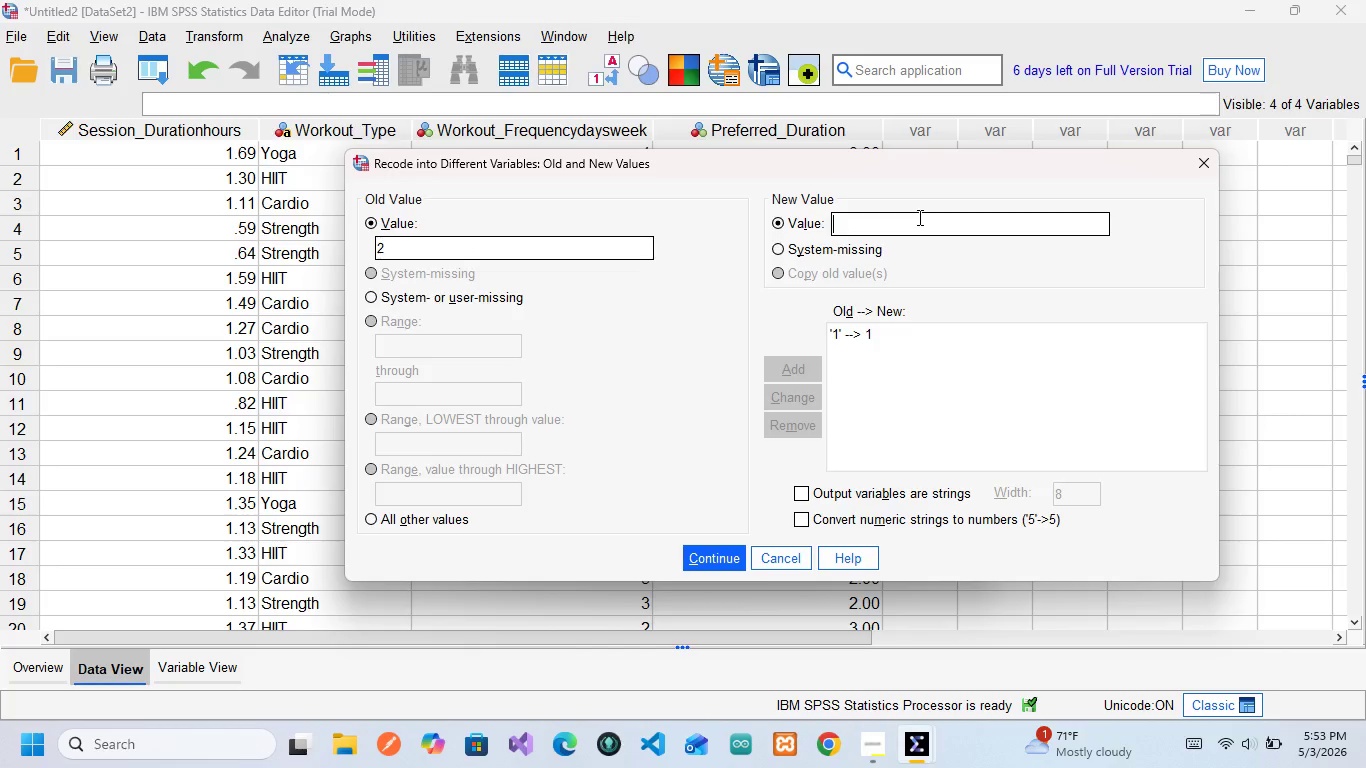 
key(1)
 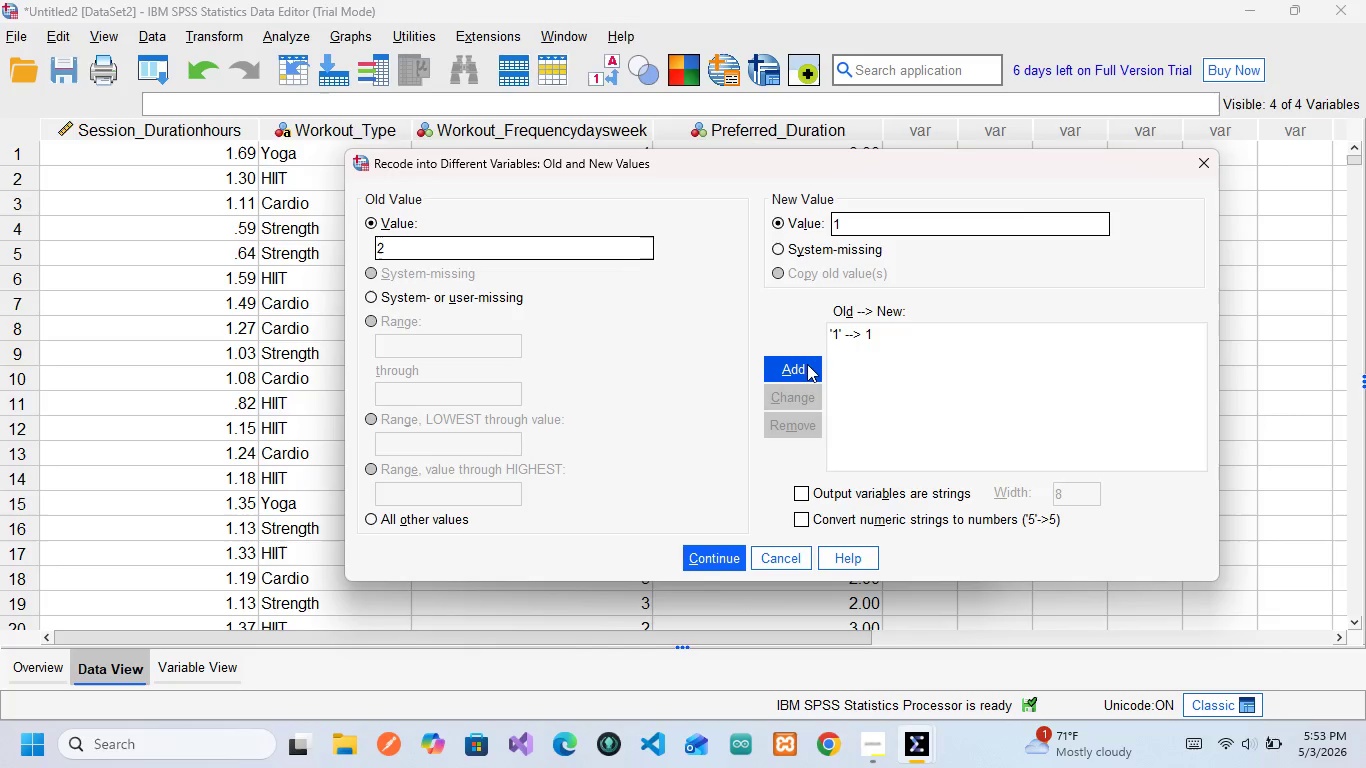 
left_click([806, 364])
 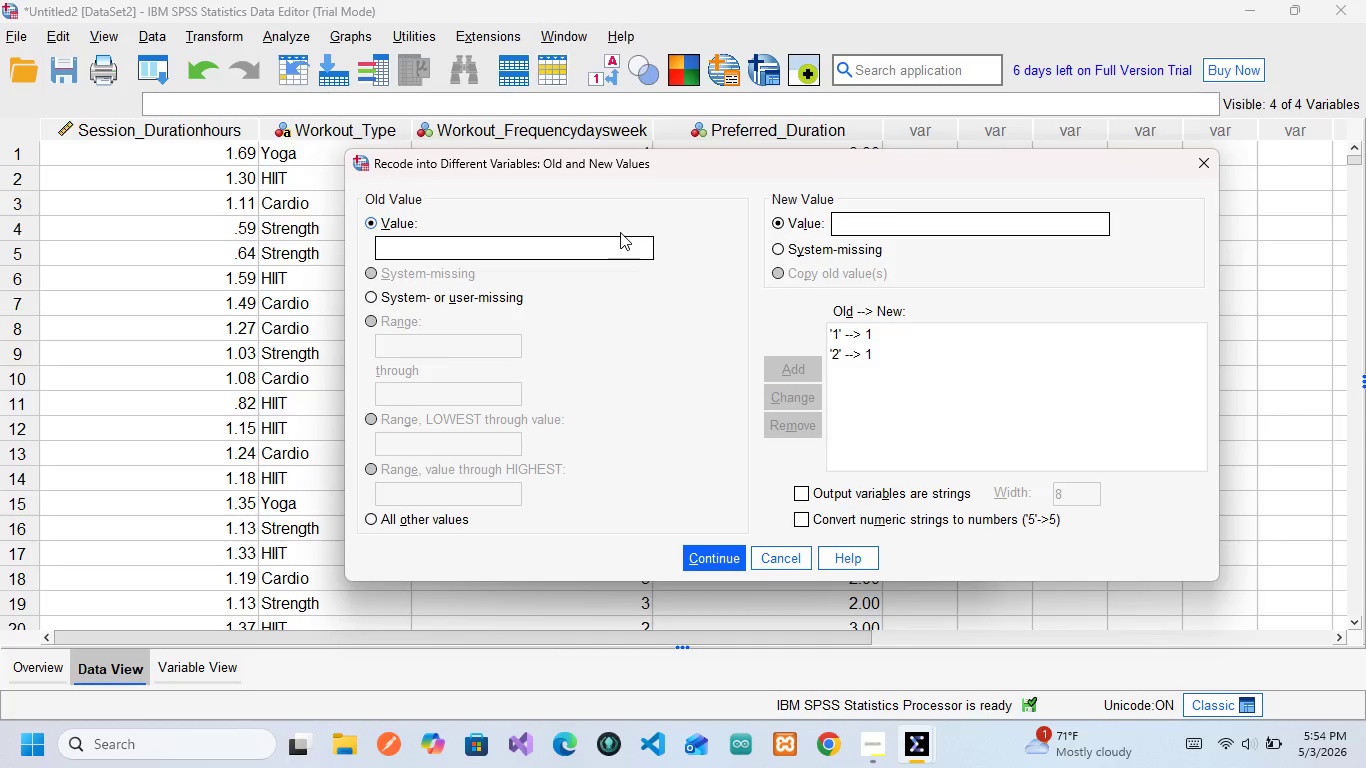 
wait(24.83)
 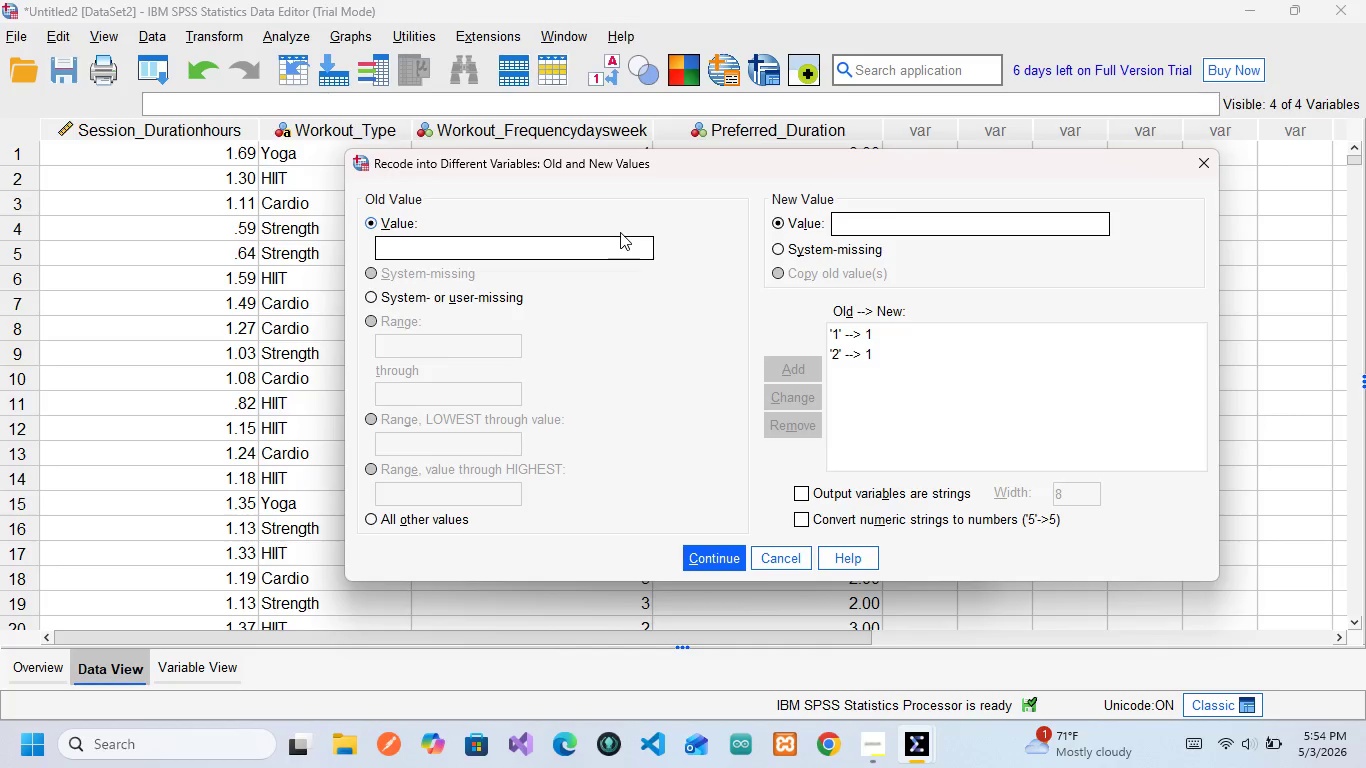 
left_click([860, 358])
 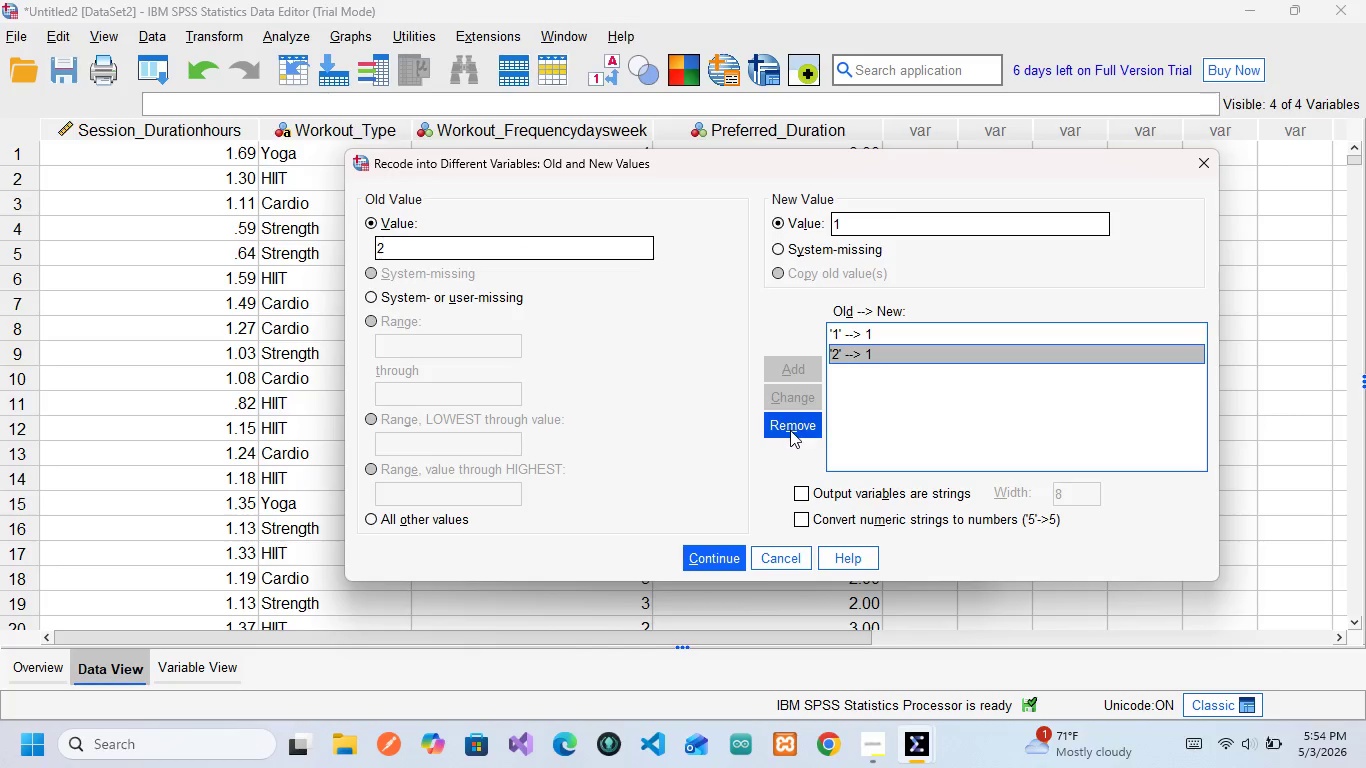 
left_click([790, 429])
 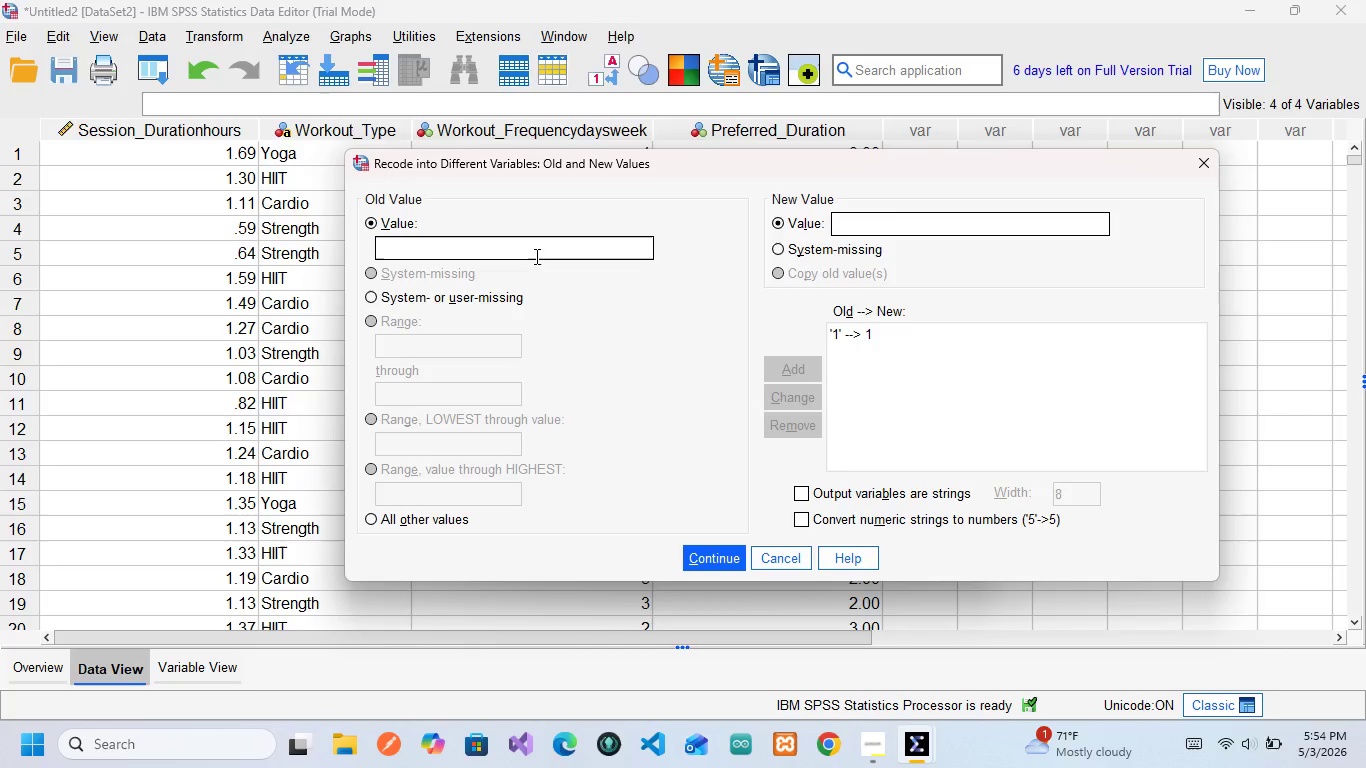 
left_click([535, 256])
 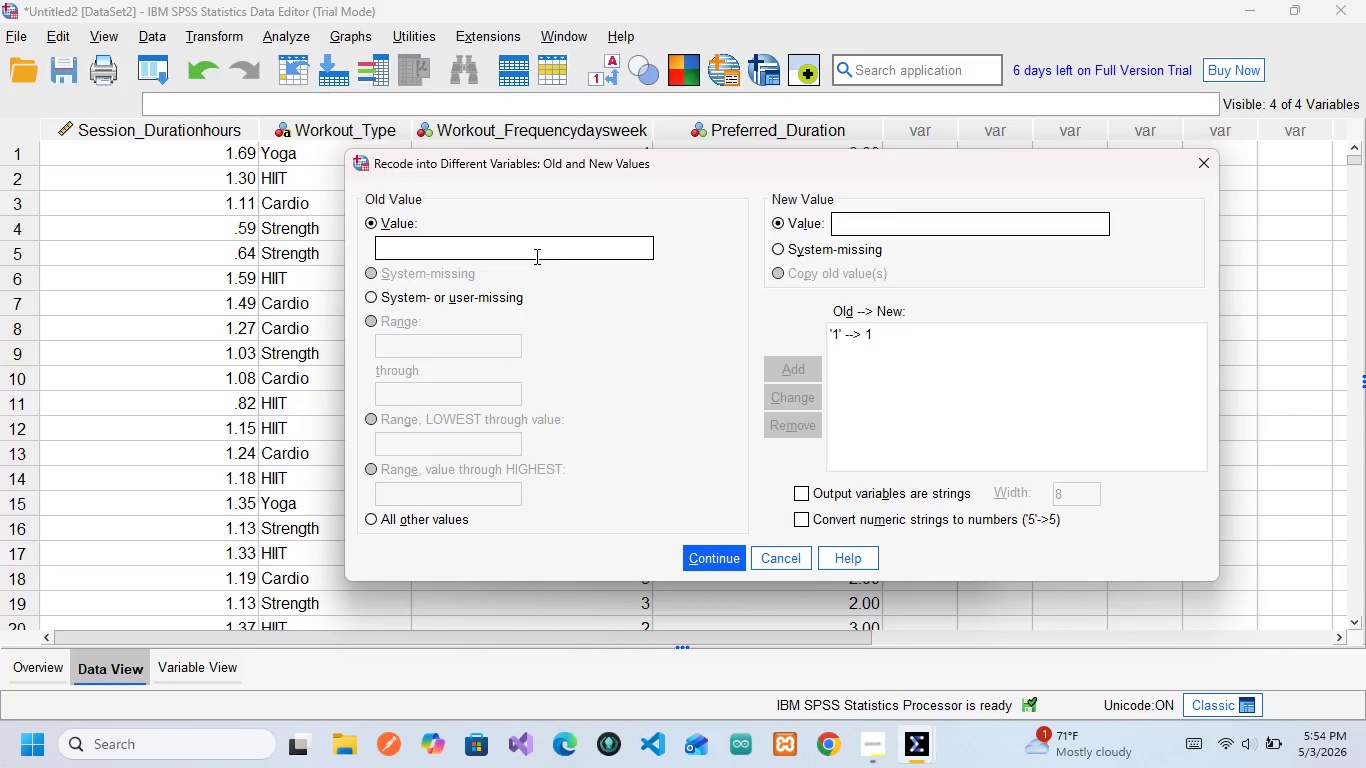 
wait(6.16)
 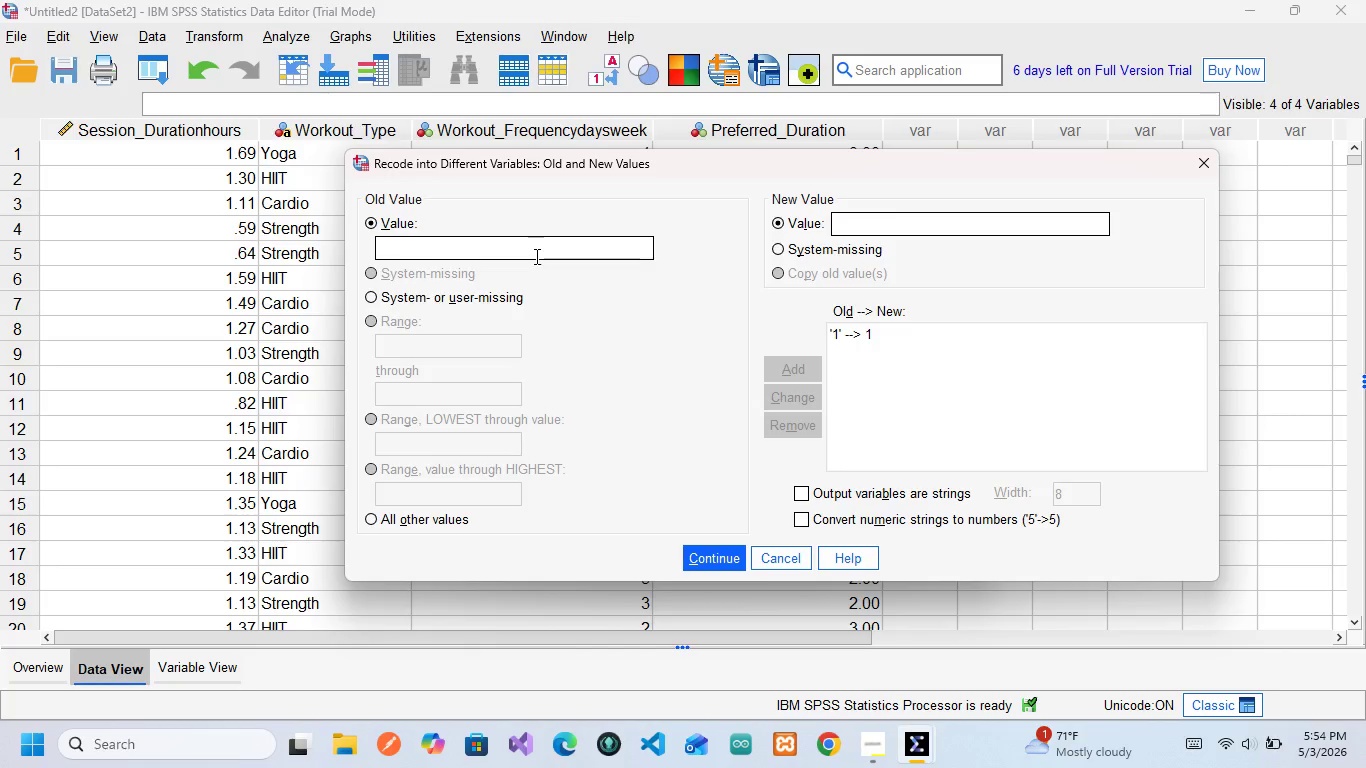 
key(2)
 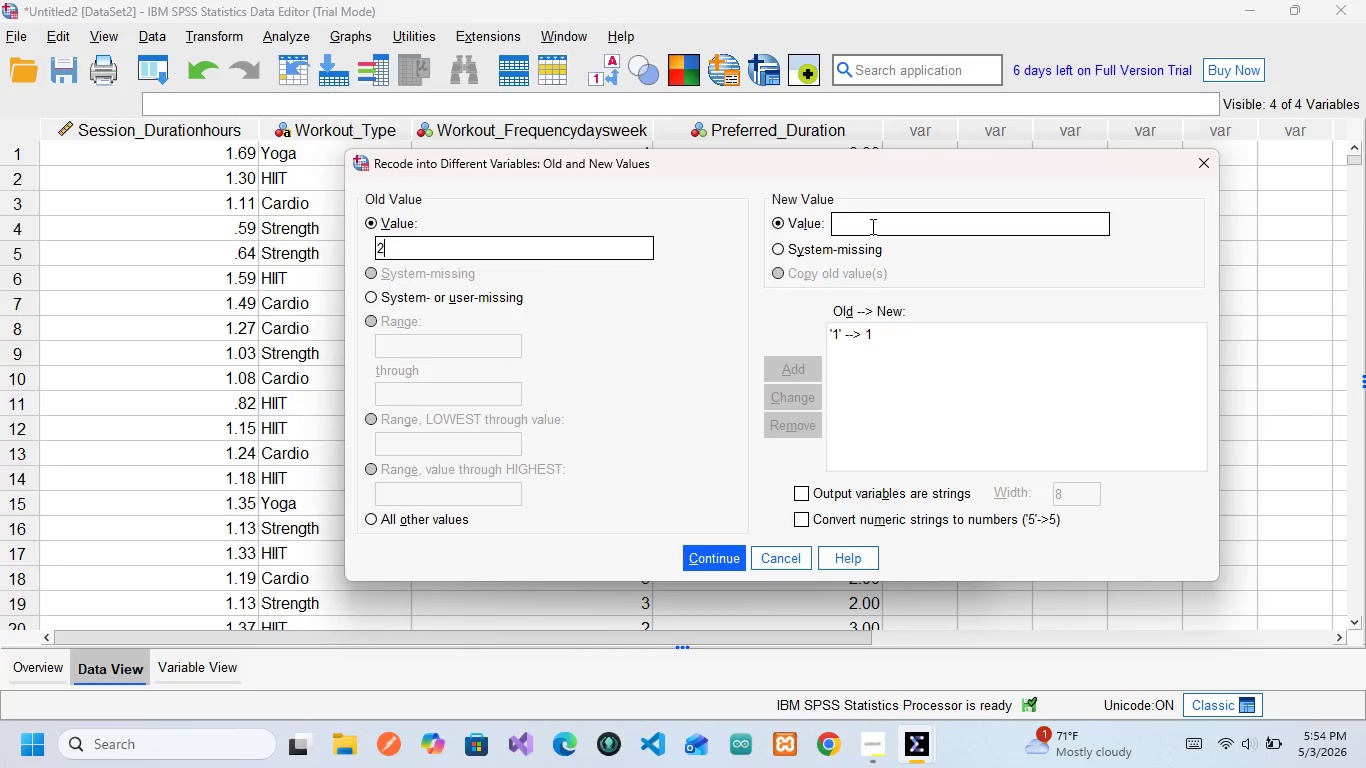 
left_click([871, 226])
 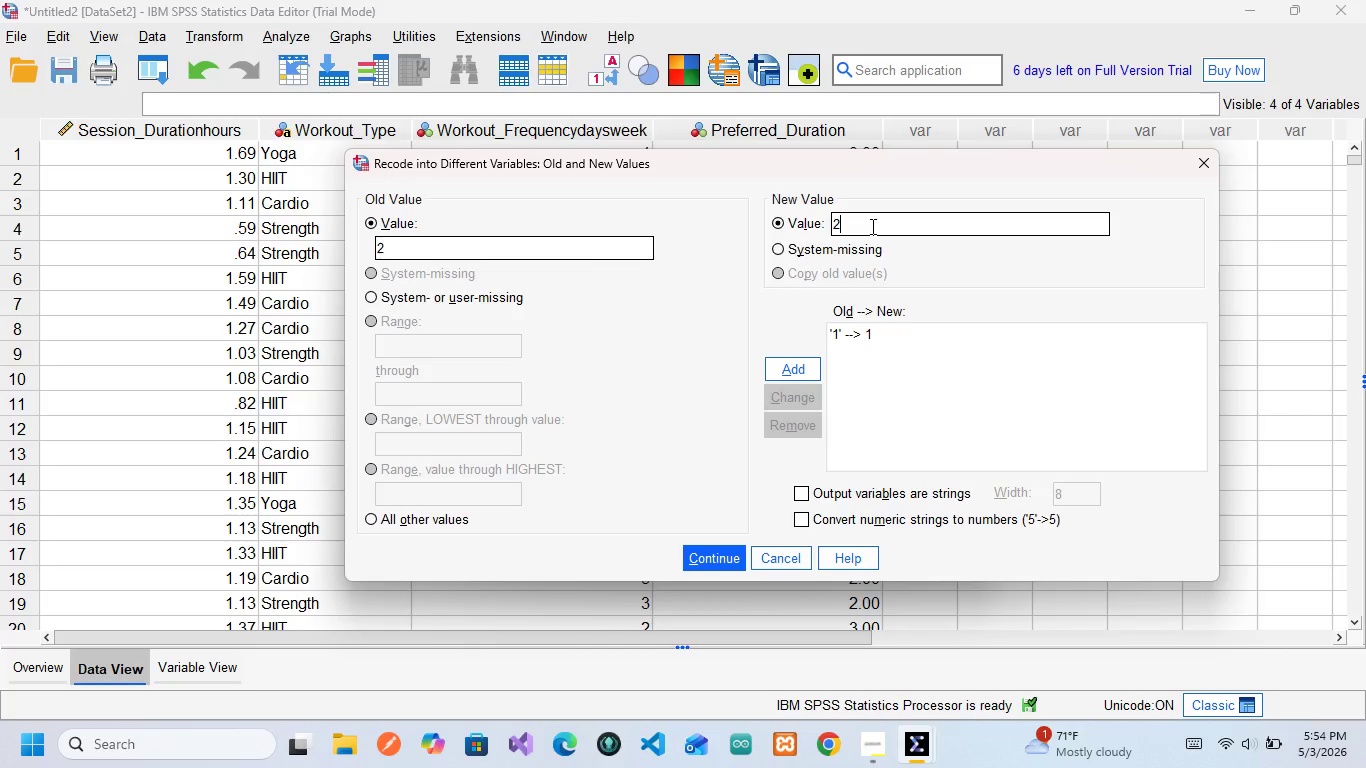 
key(2)
 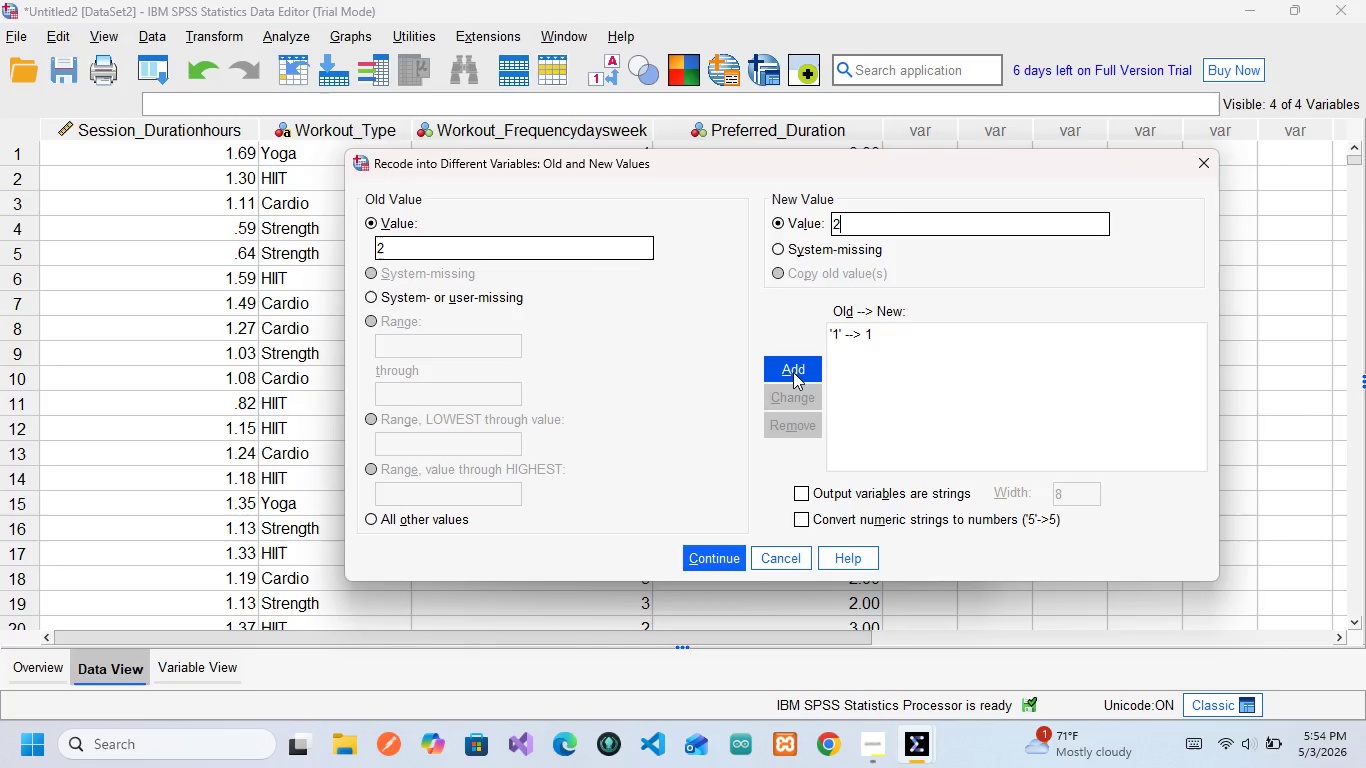 
left_click([793, 372])
 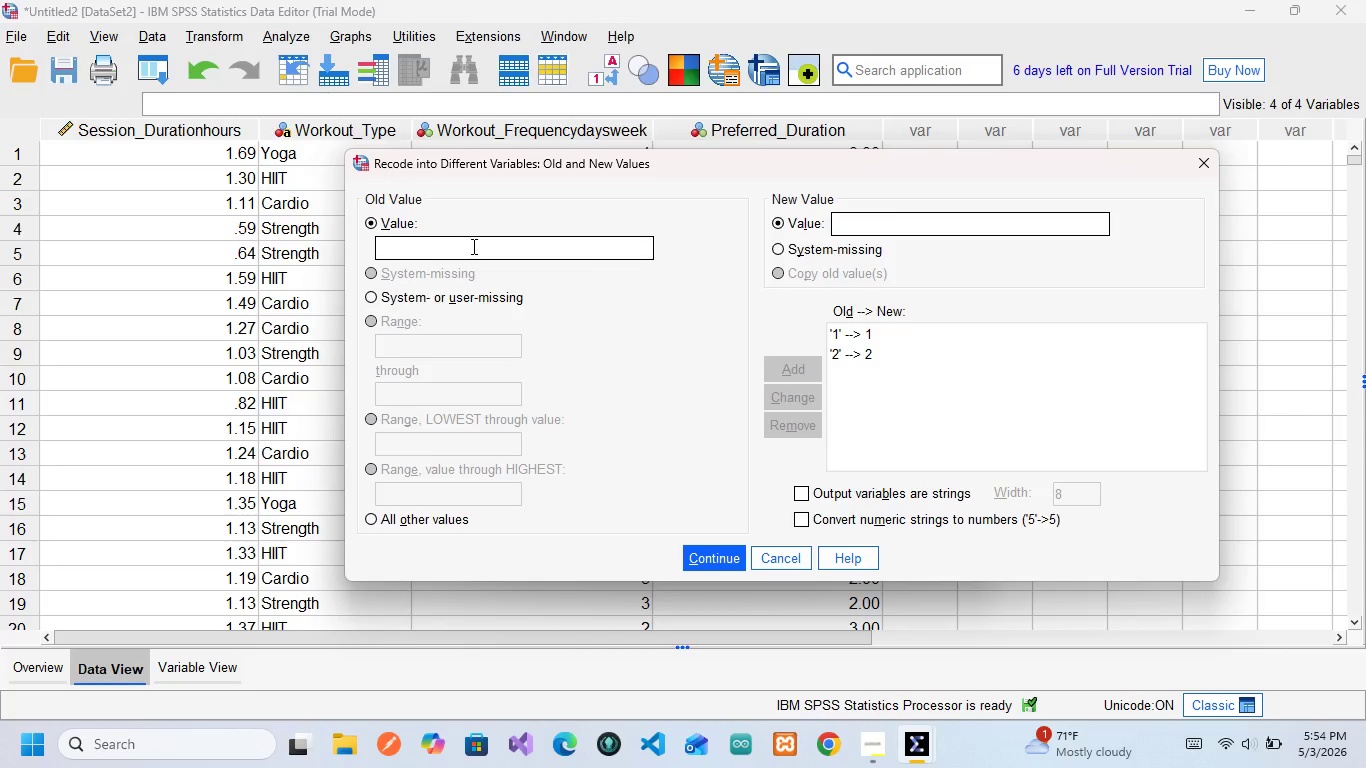 
left_click([472, 246])
 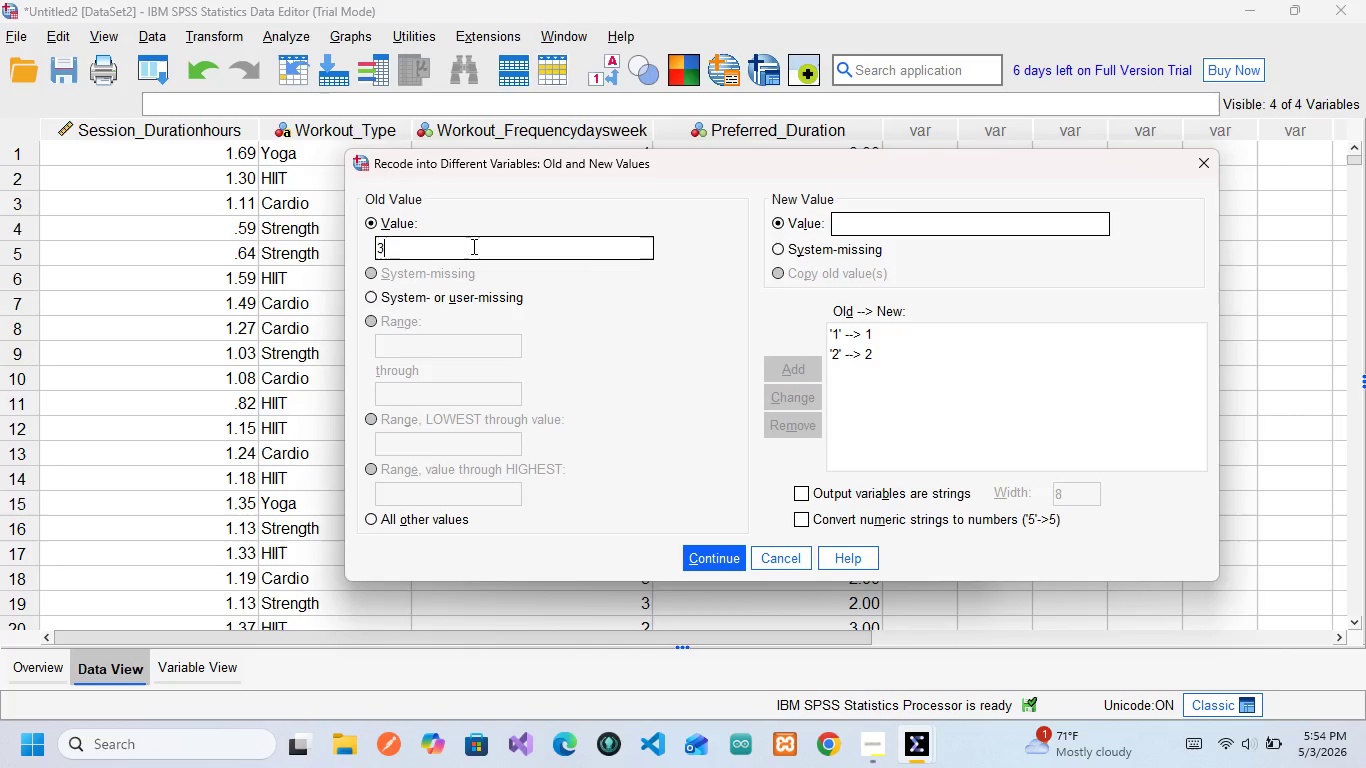 
key(3)
 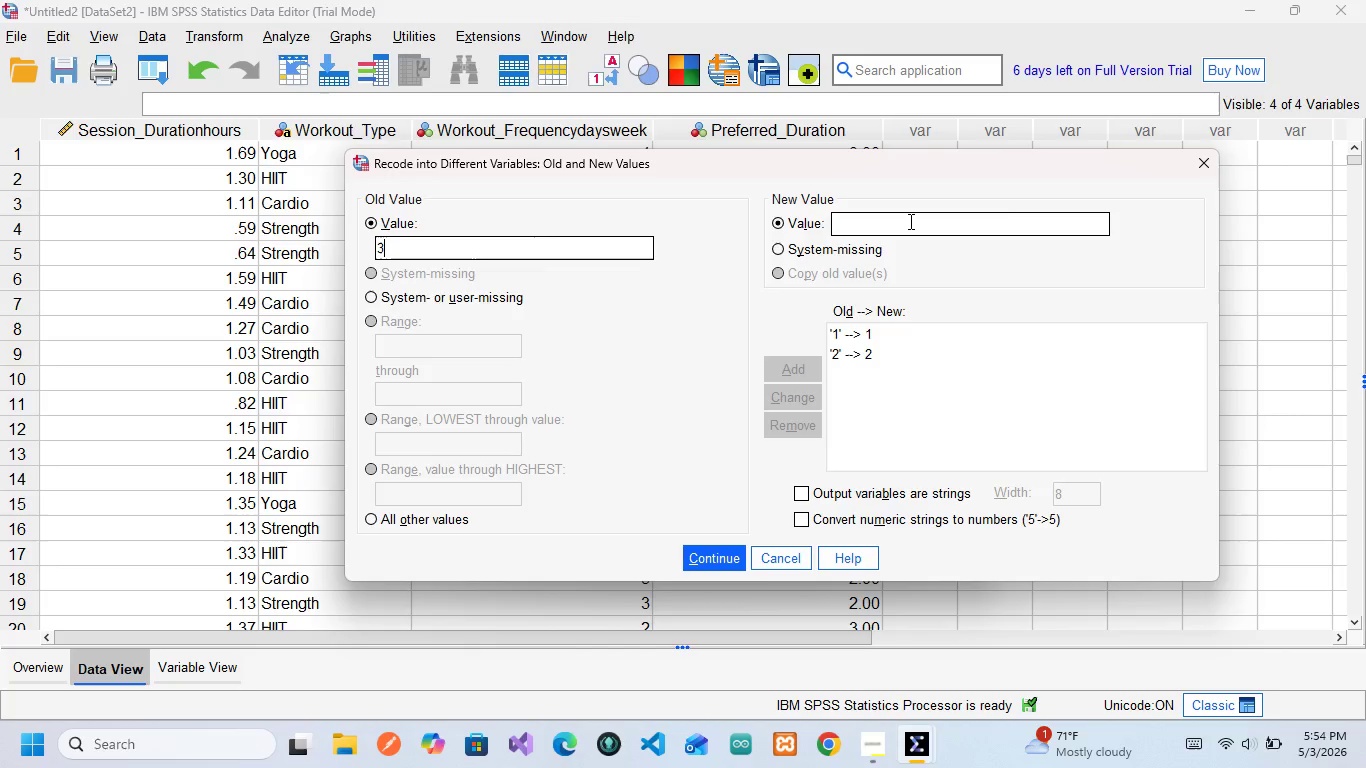 
left_click([909, 221])
 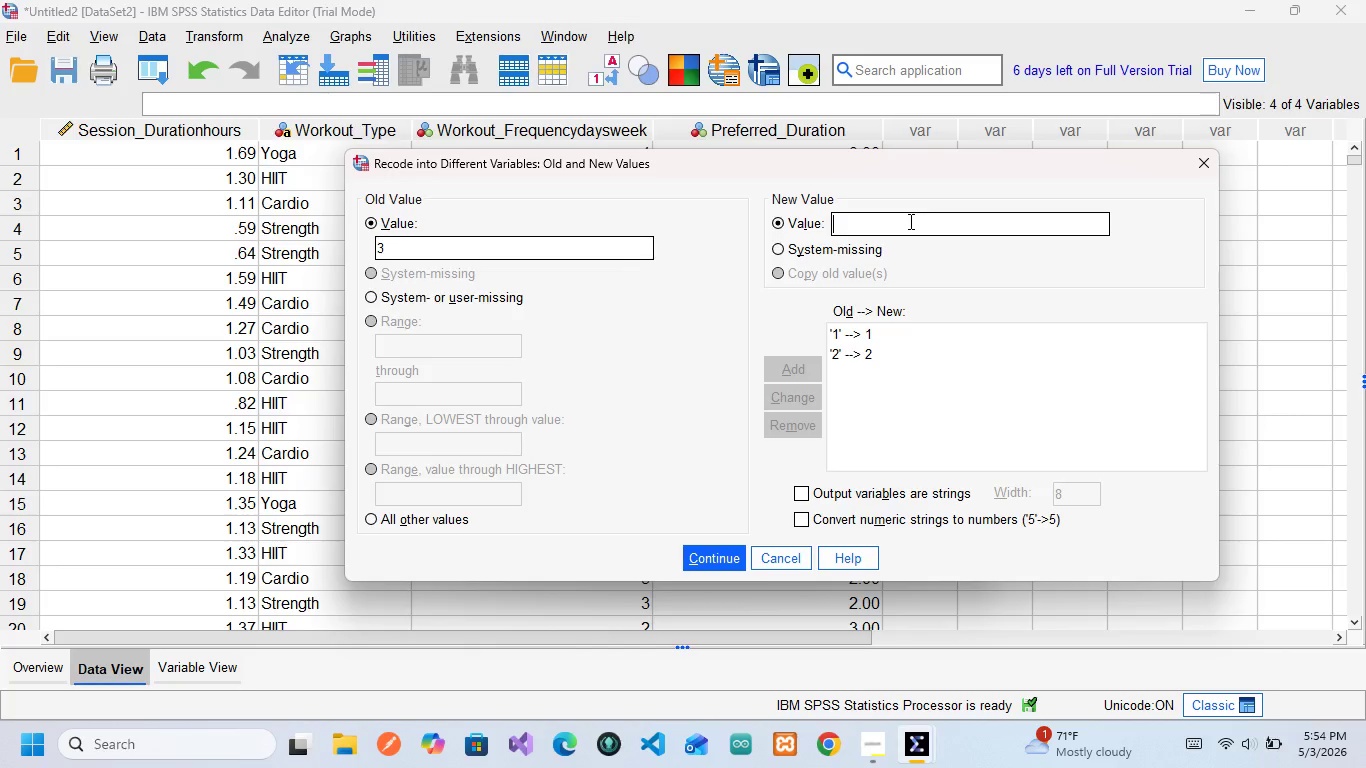 
key(2)
 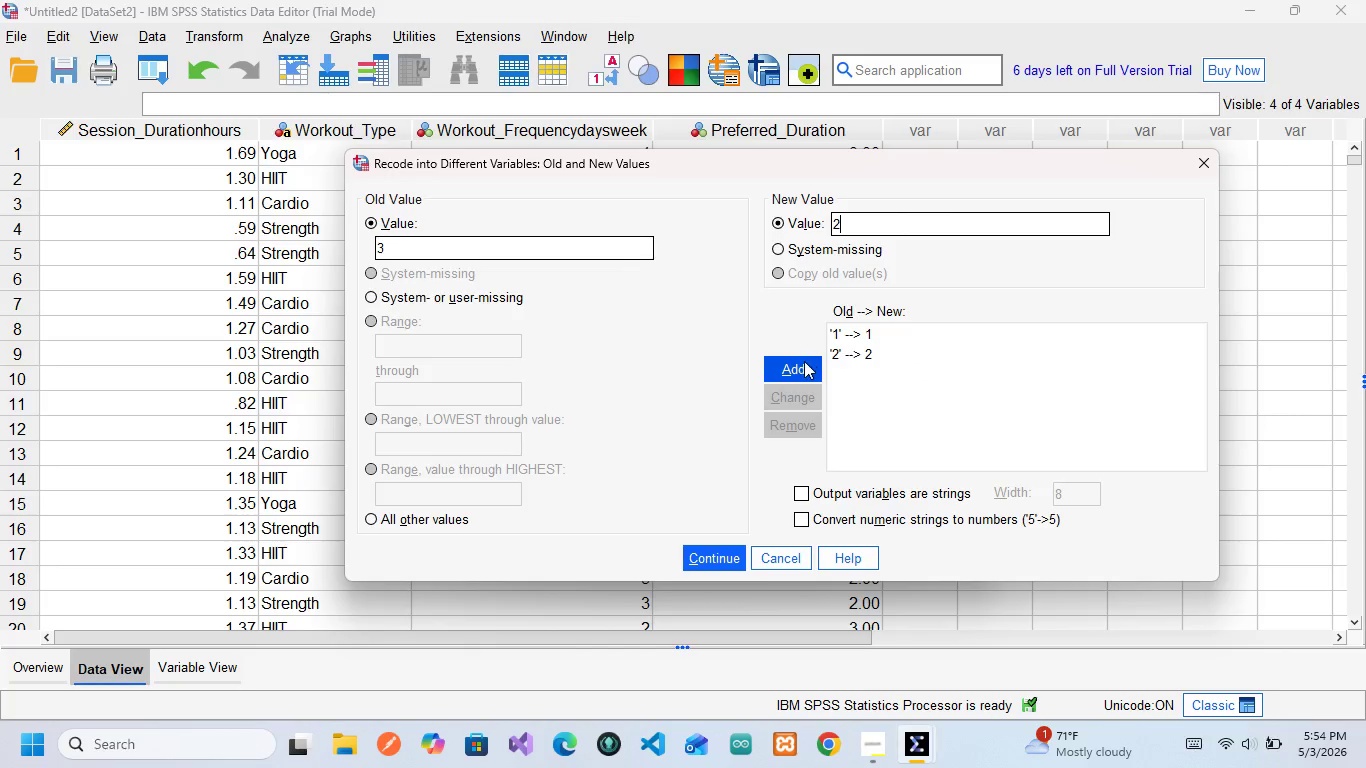 
left_click([804, 361])
 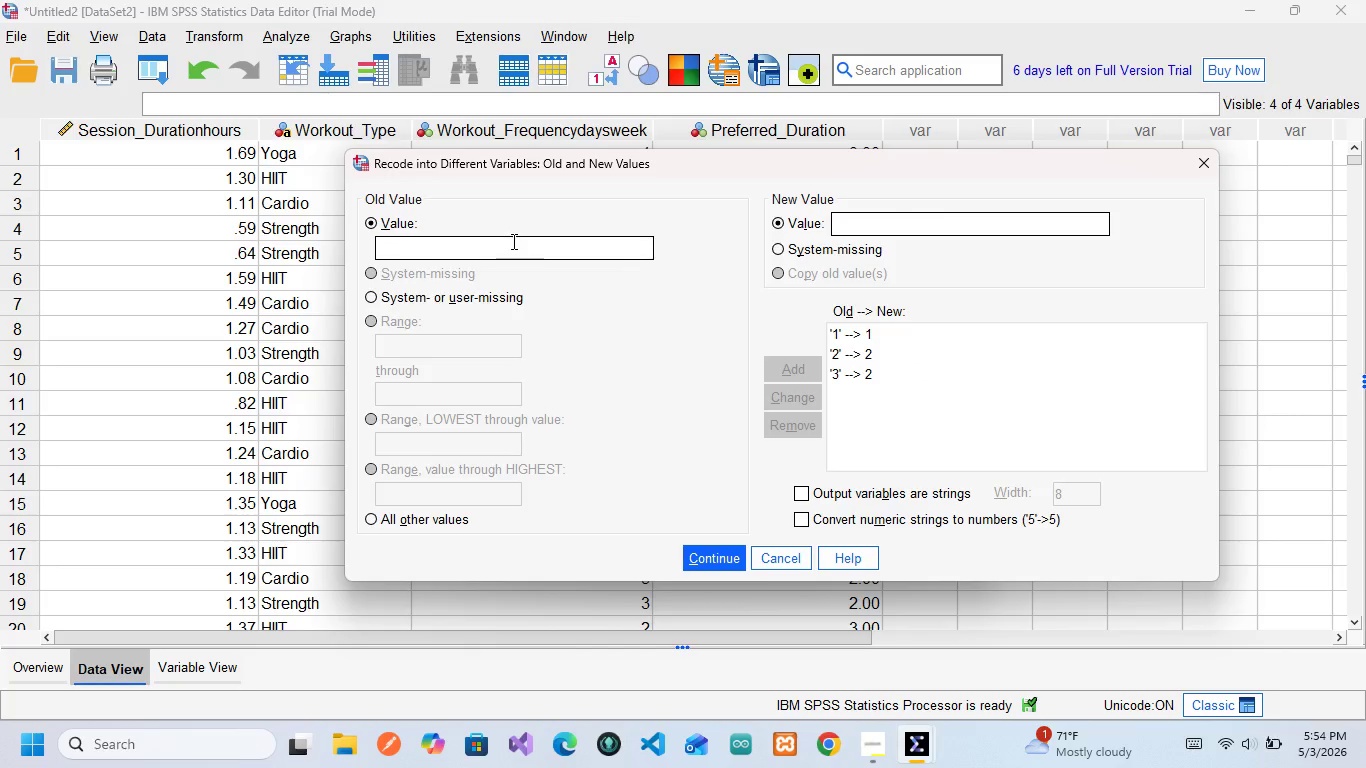 
left_click([512, 241])
 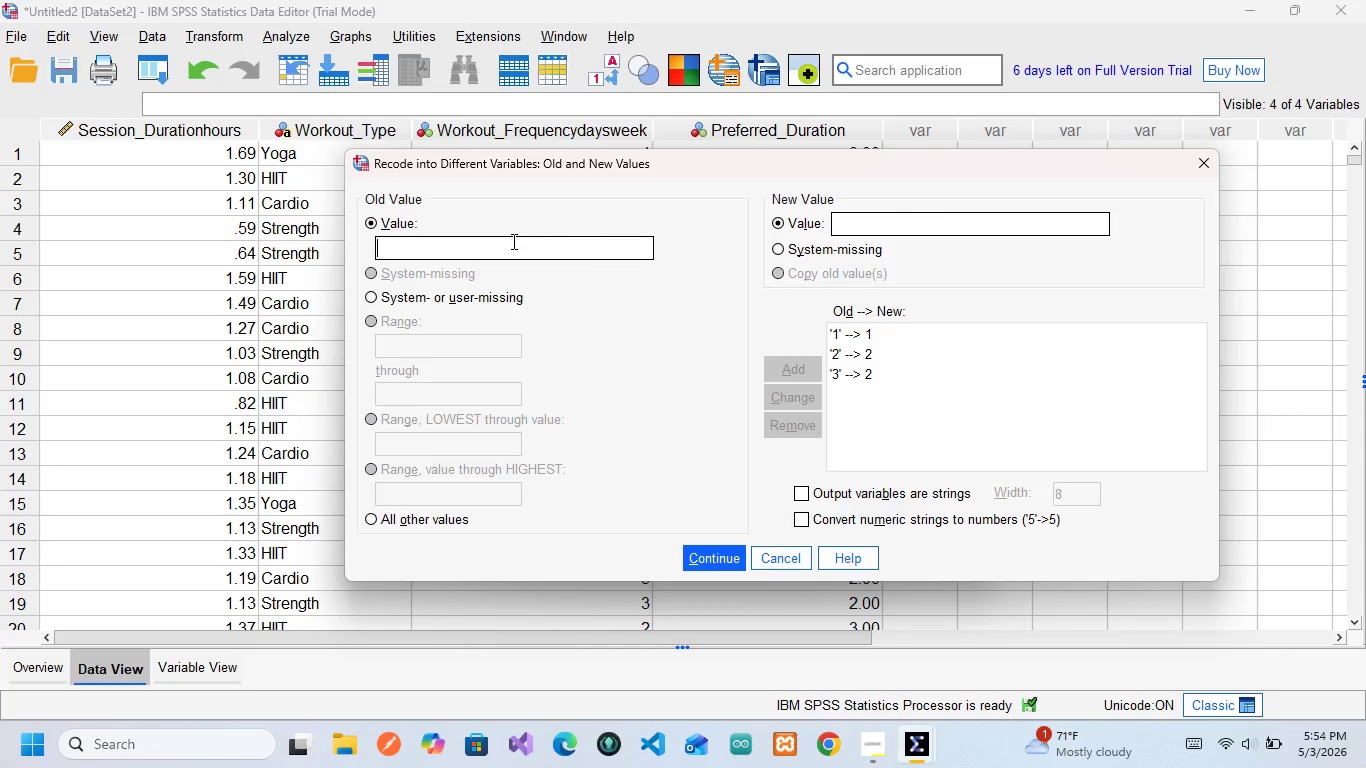 
key(4)
 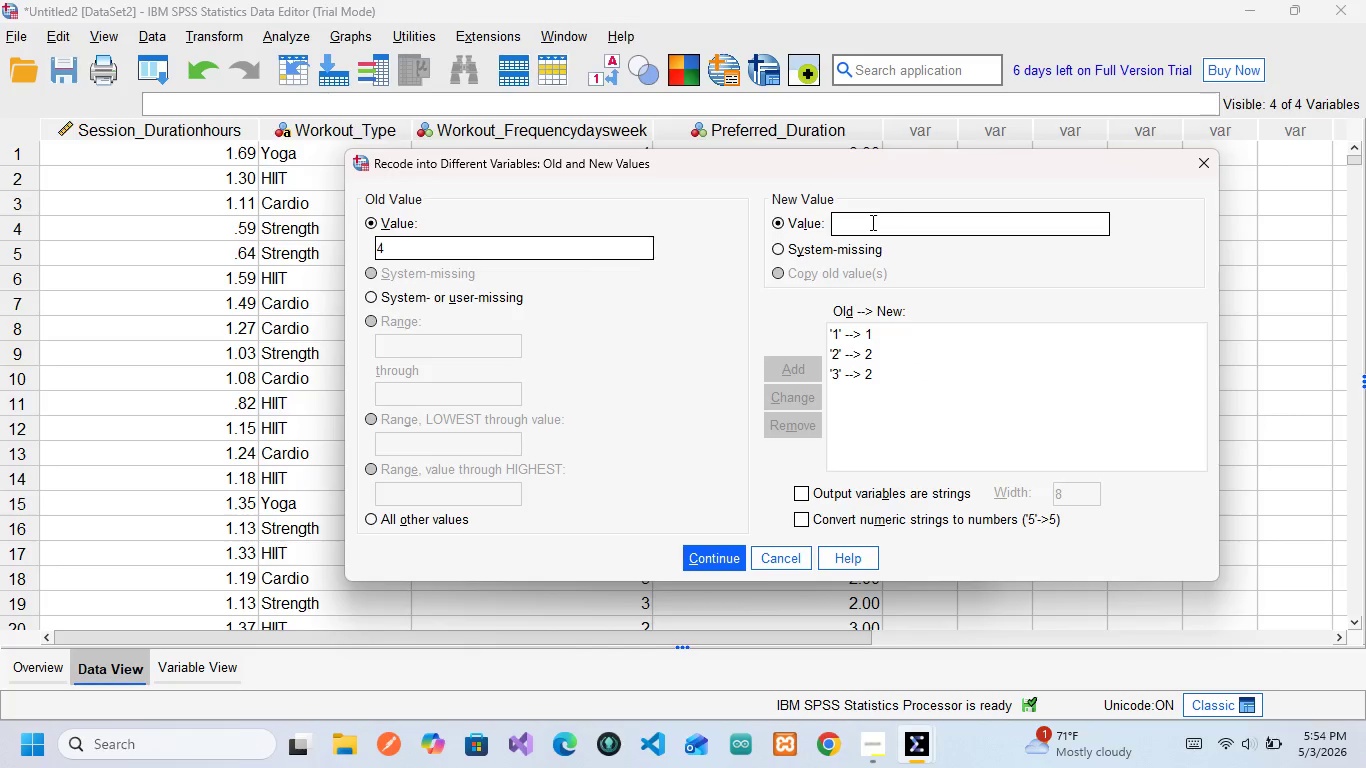 
left_click([871, 222])
 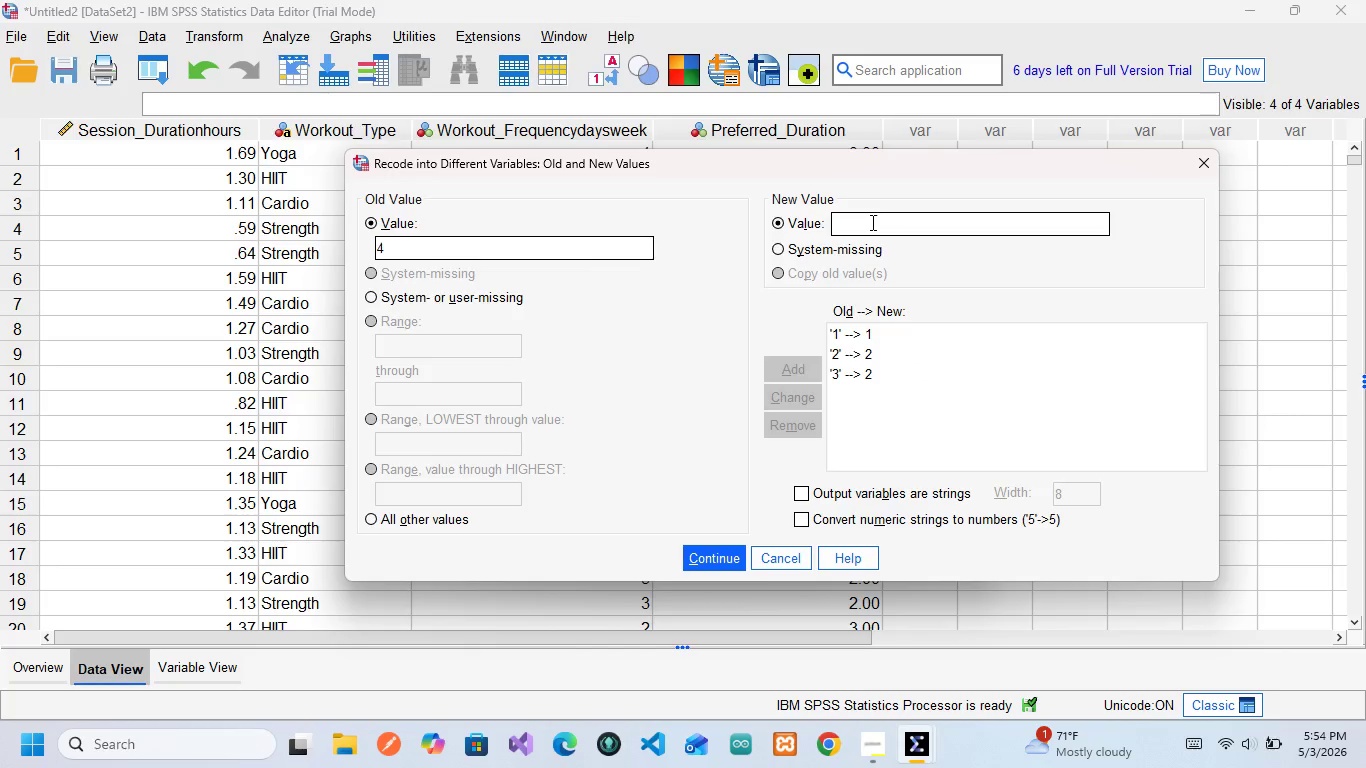 
key(2)
 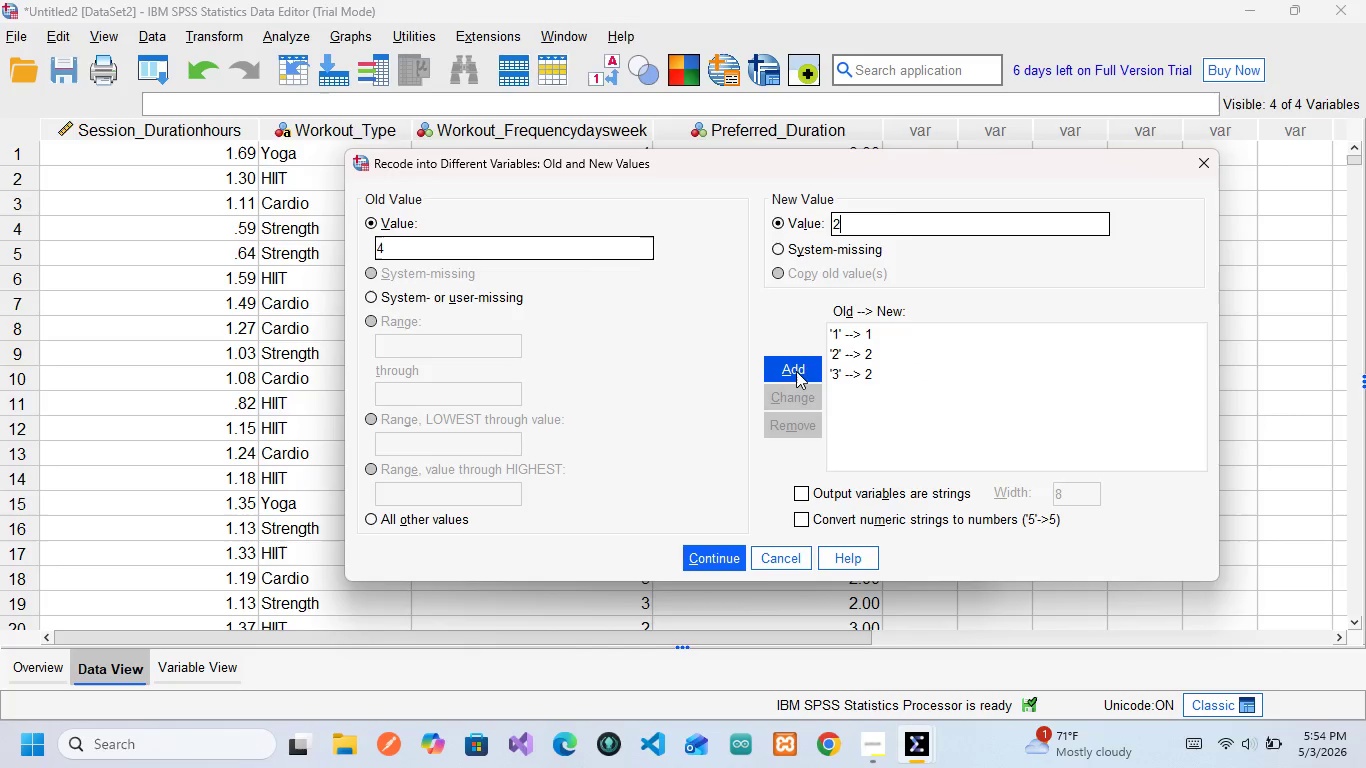 
left_click([795, 371])
 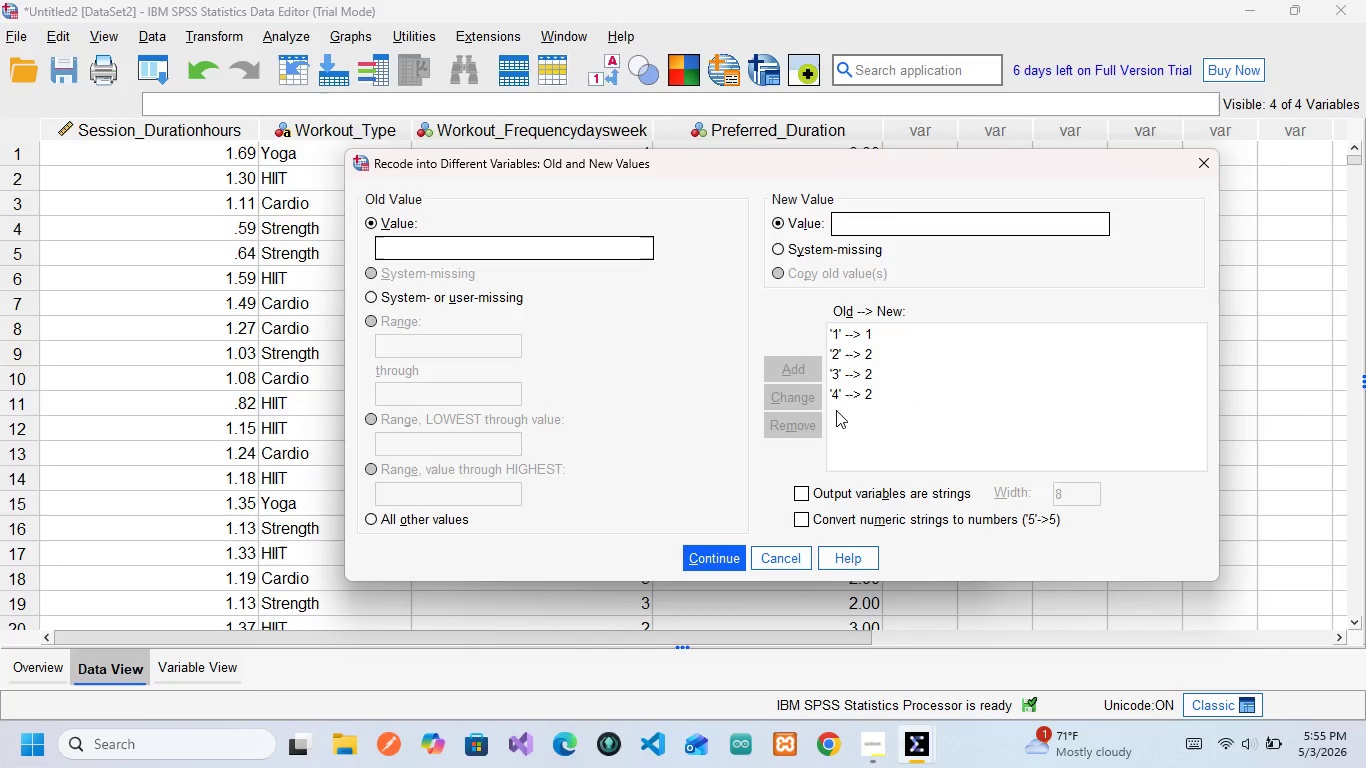 
wait(18.39)
 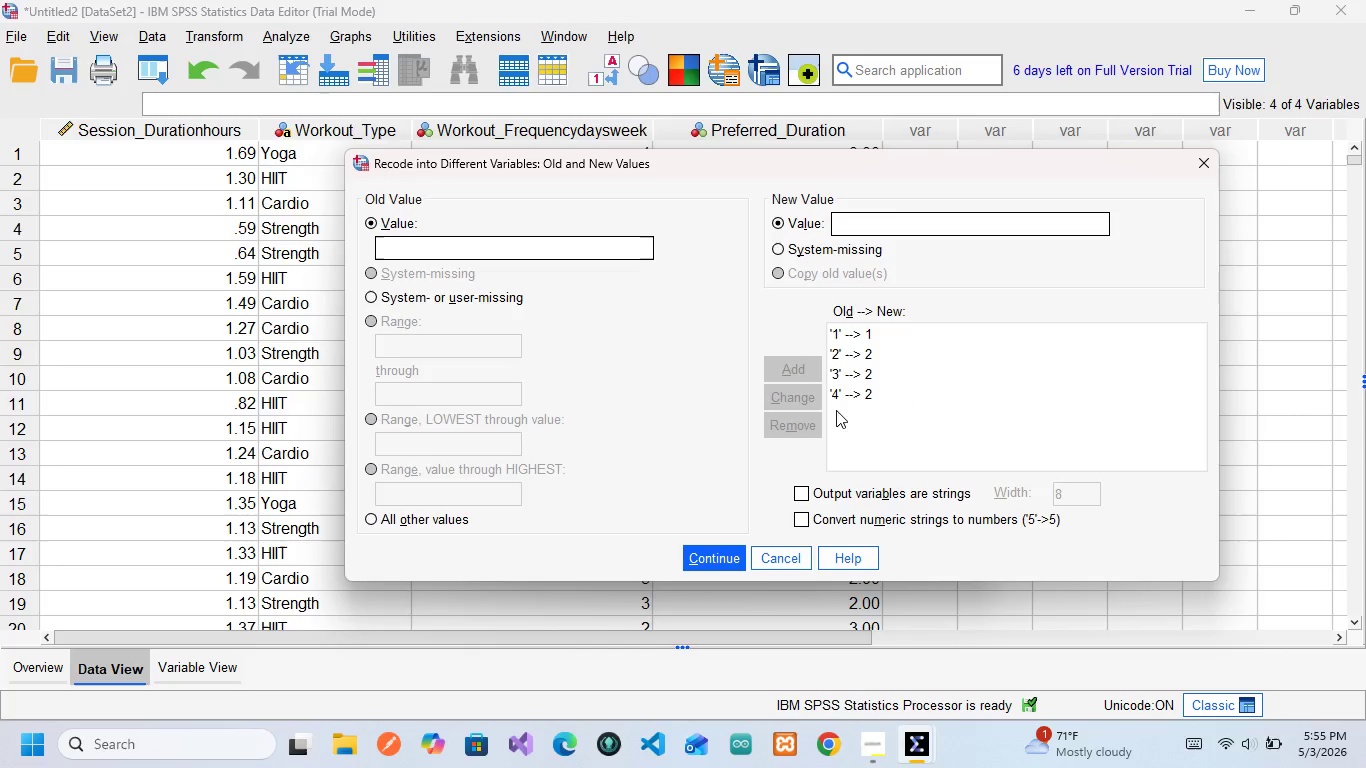 
left_click([721, 554])
 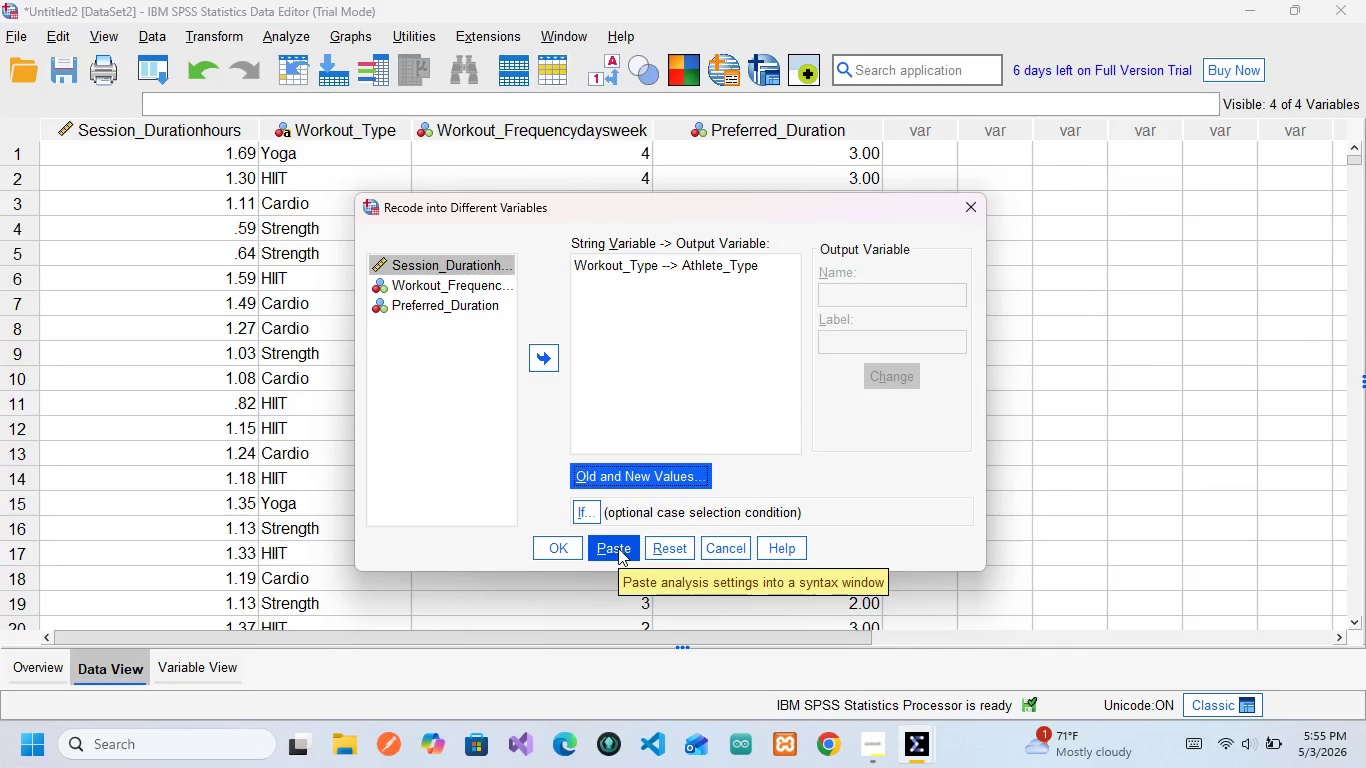 
wait(6.36)
 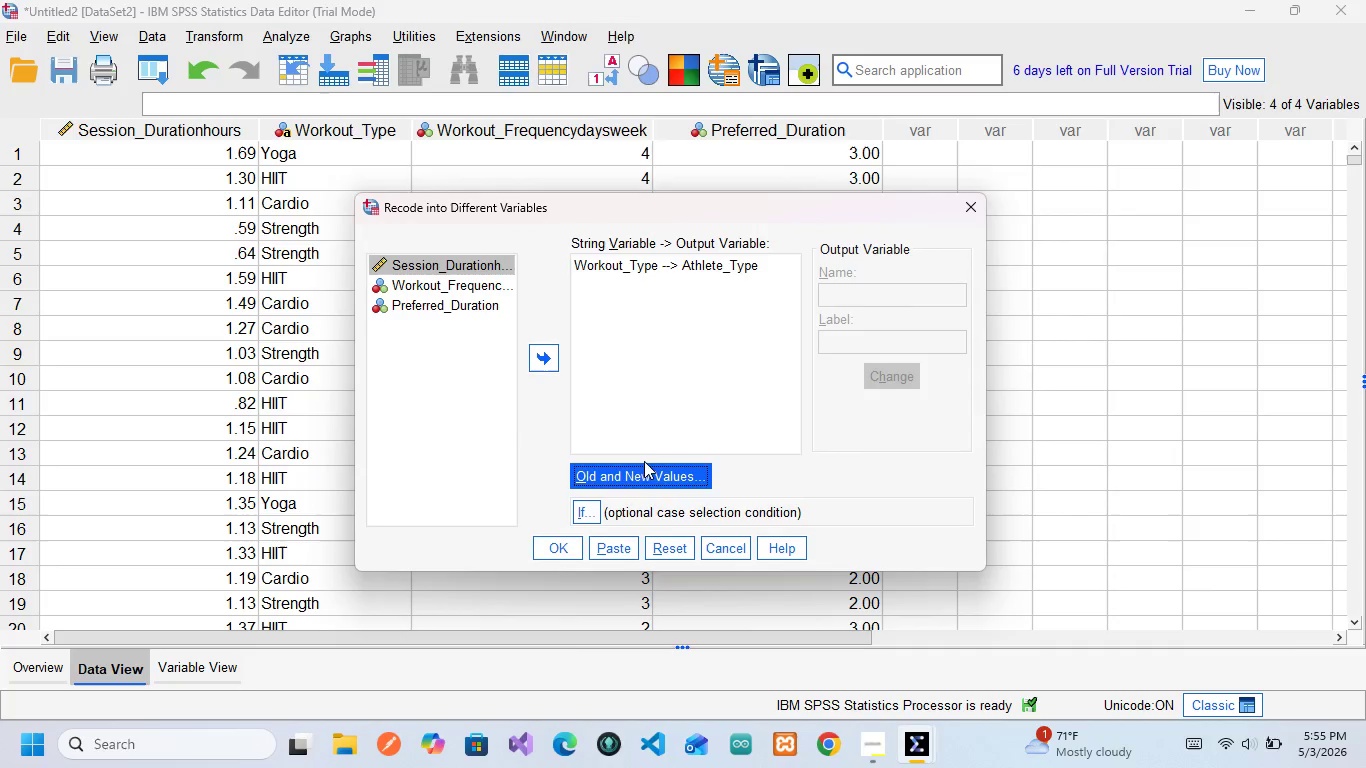 
left_click([618, 548])
 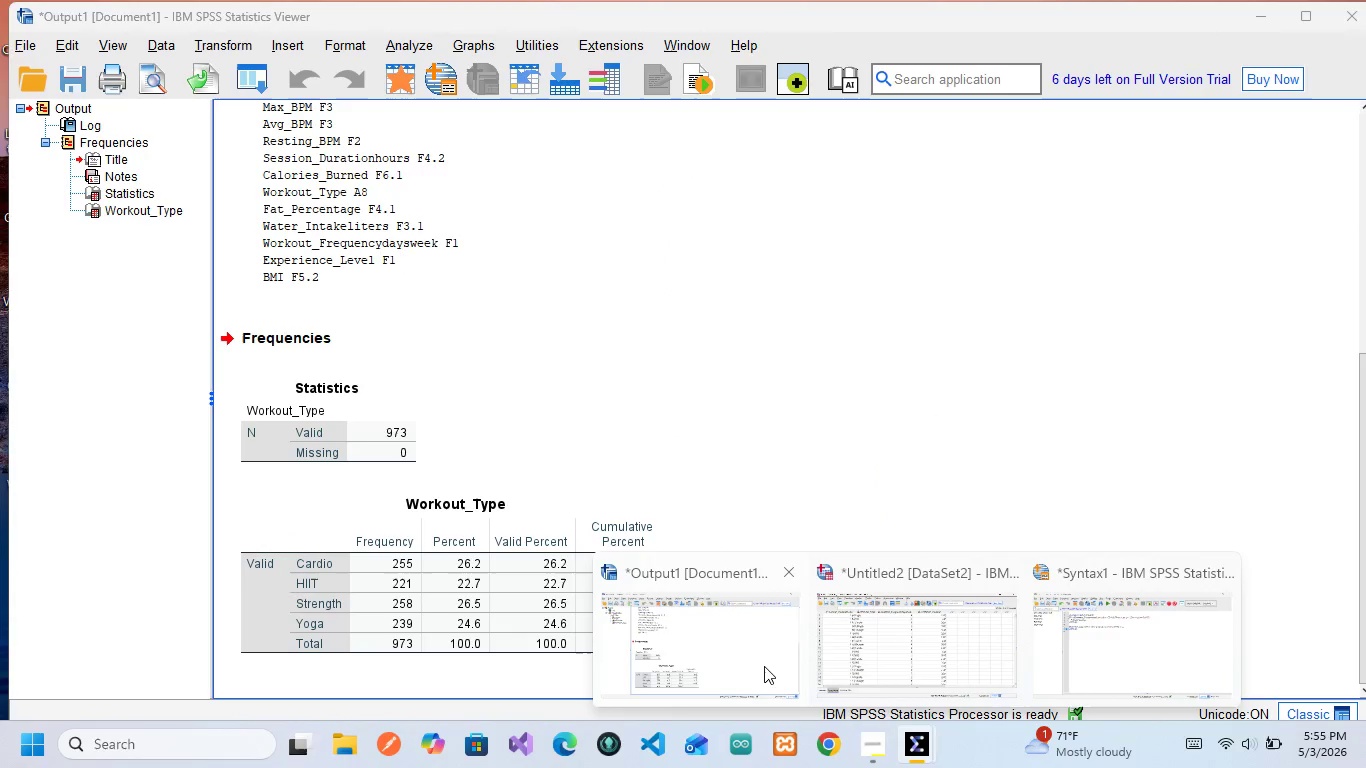 
wait(7.3)
 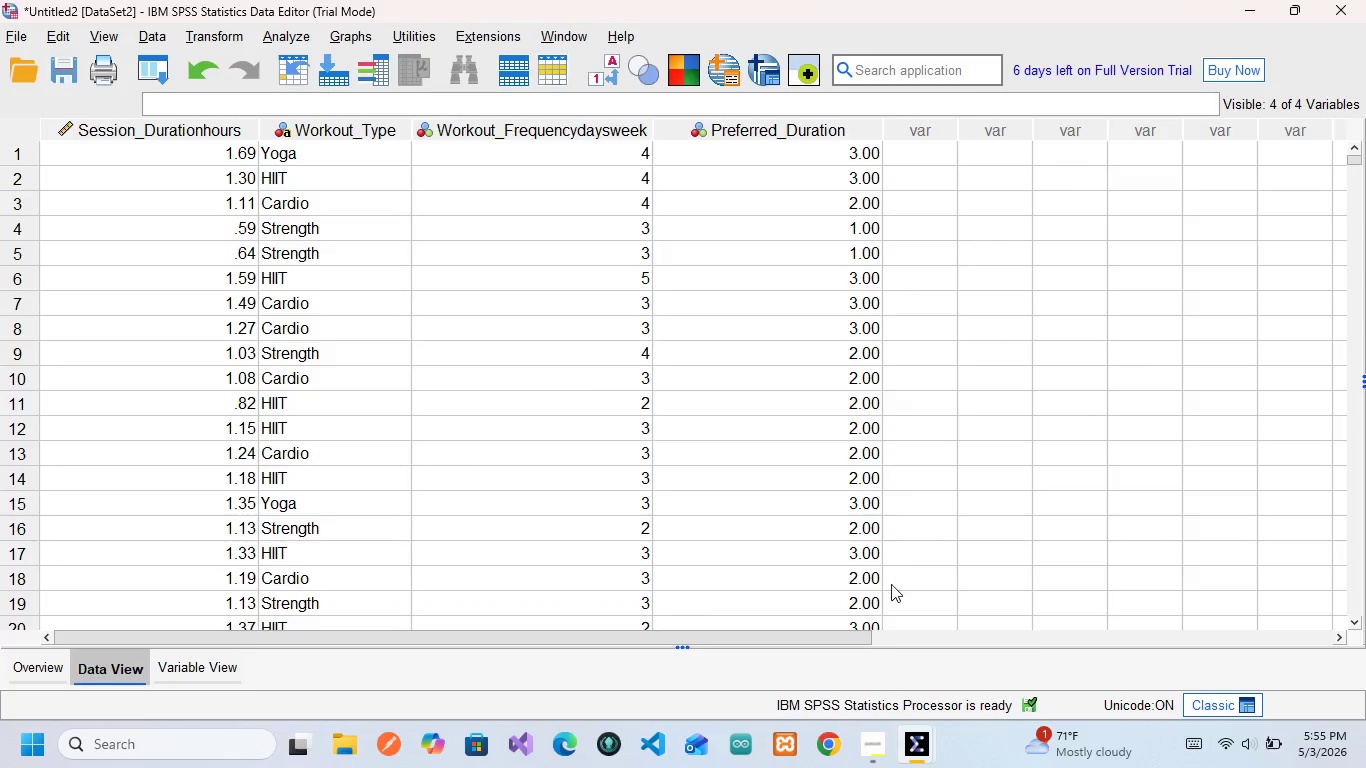 
left_click([1115, 648])
 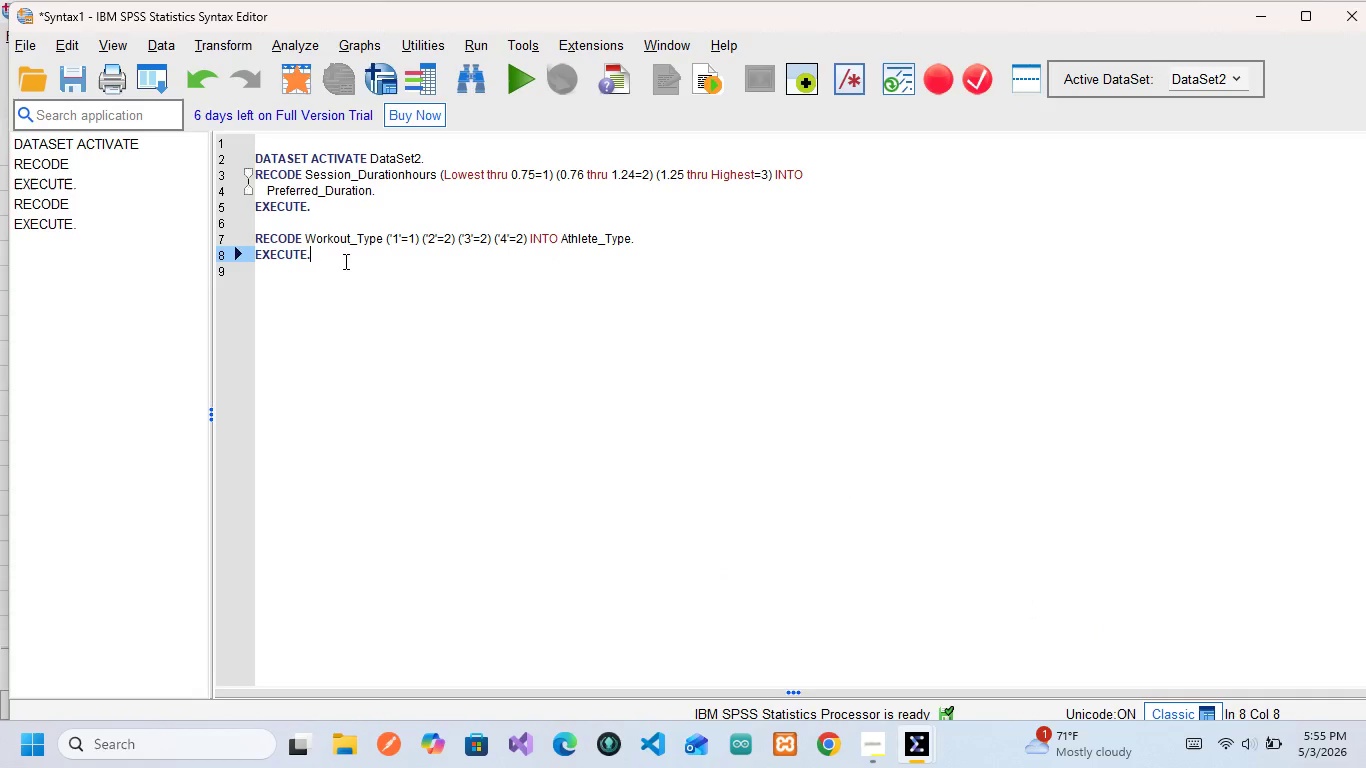 
left_click_drag(start_coordinate=[338, 261], to_coordinate=[245, 239])
 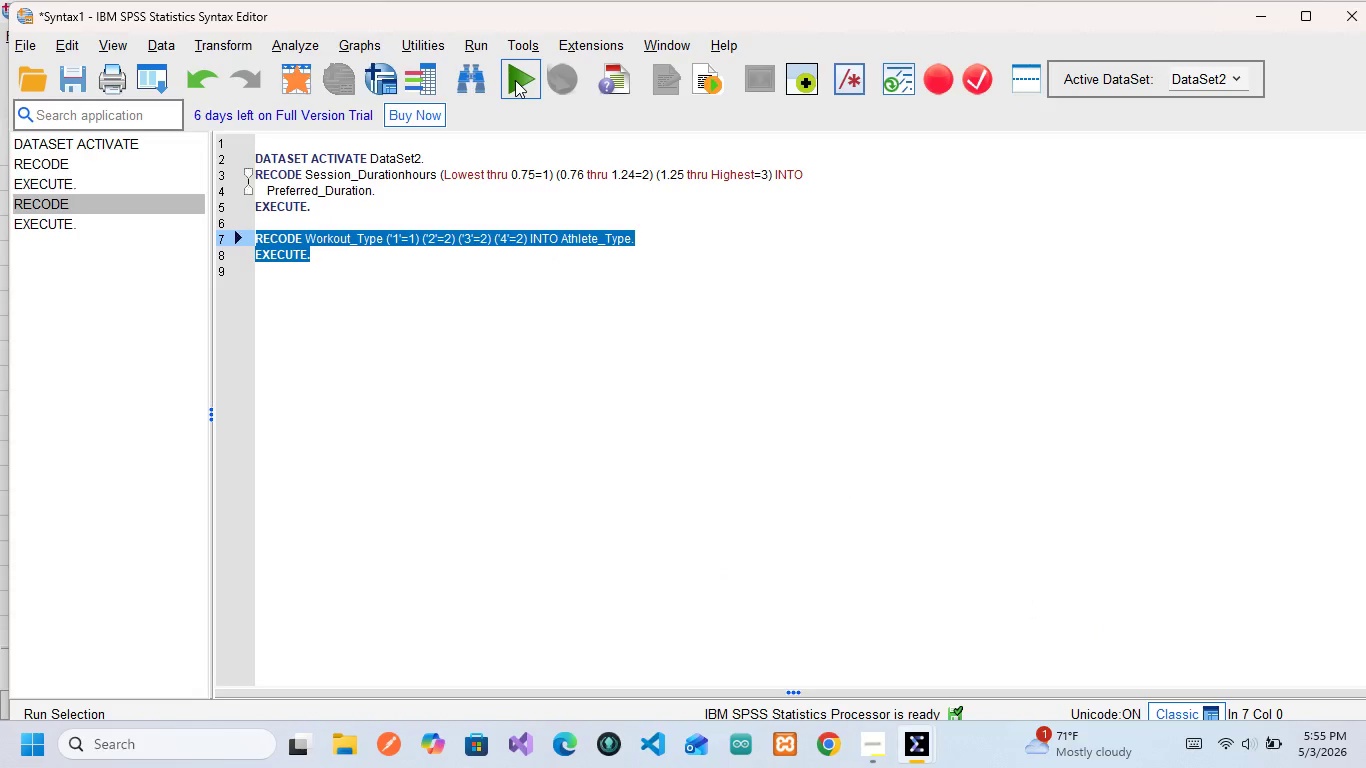 
left_click([515, 80])
 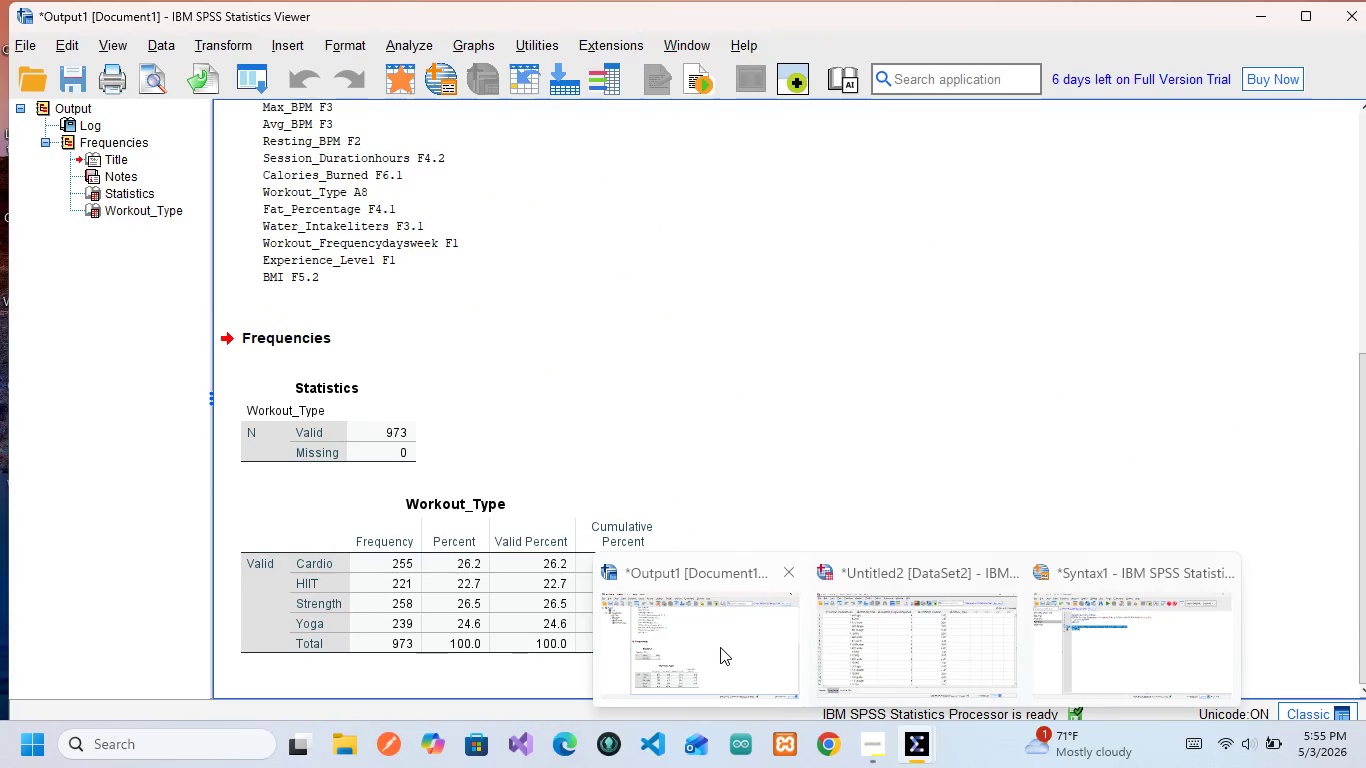 
wait(10.42)
 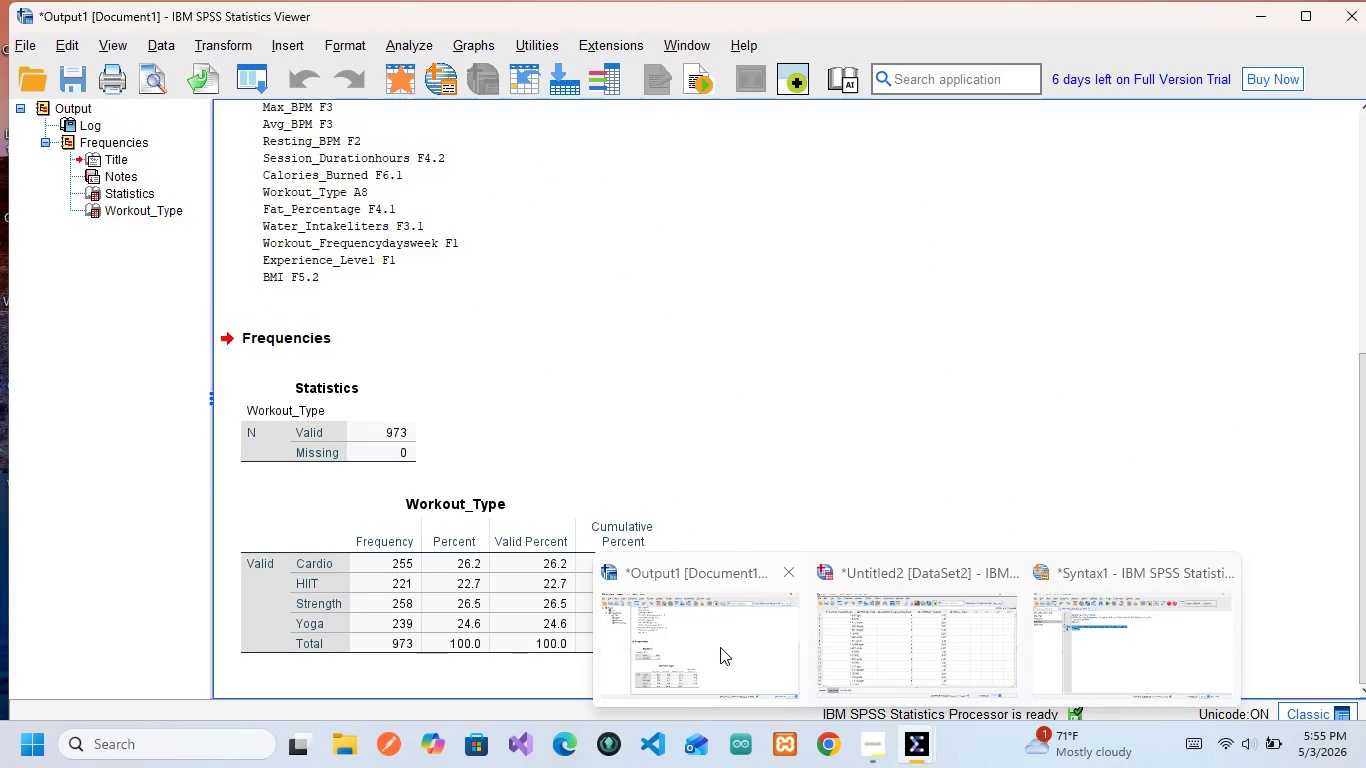 
left_click([885, 634])
 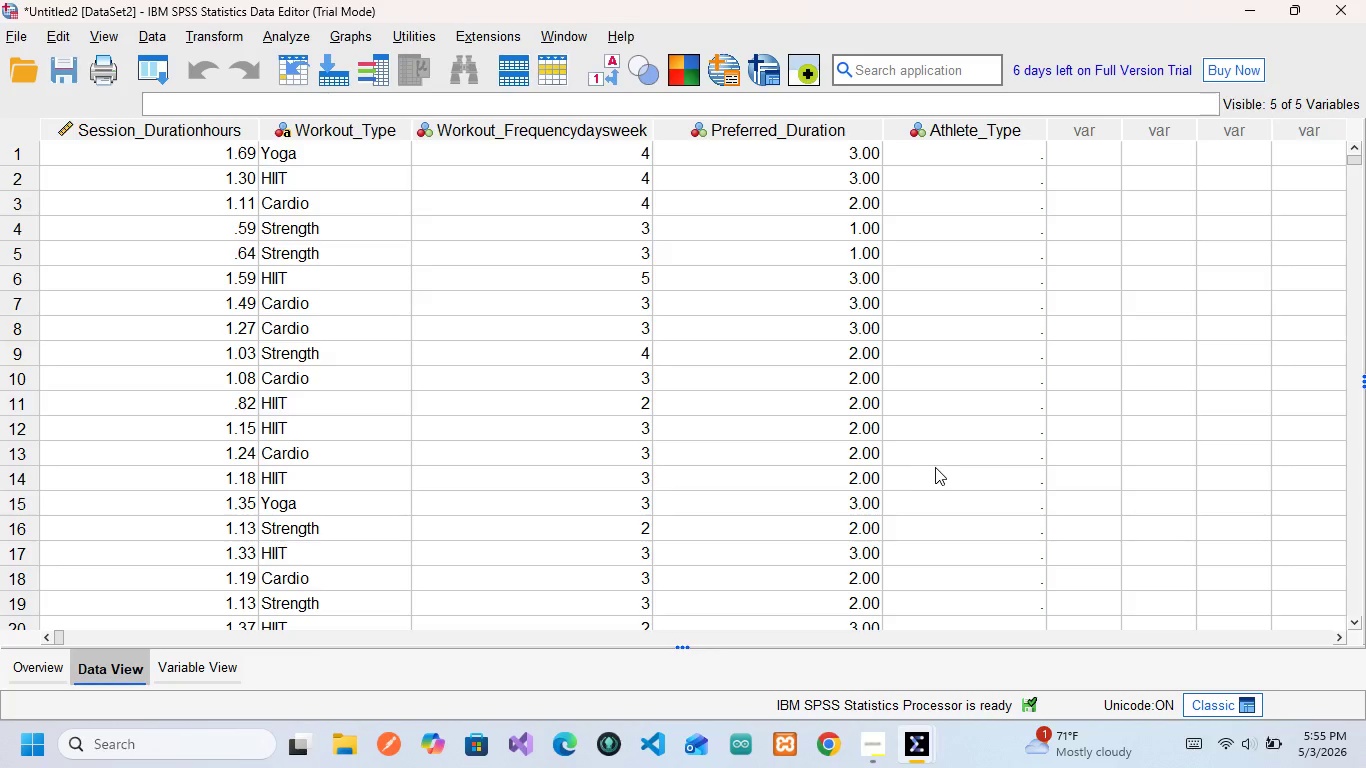 
scroll: coordinate [944, 521], scroll_direction: down, amount: 93.0
 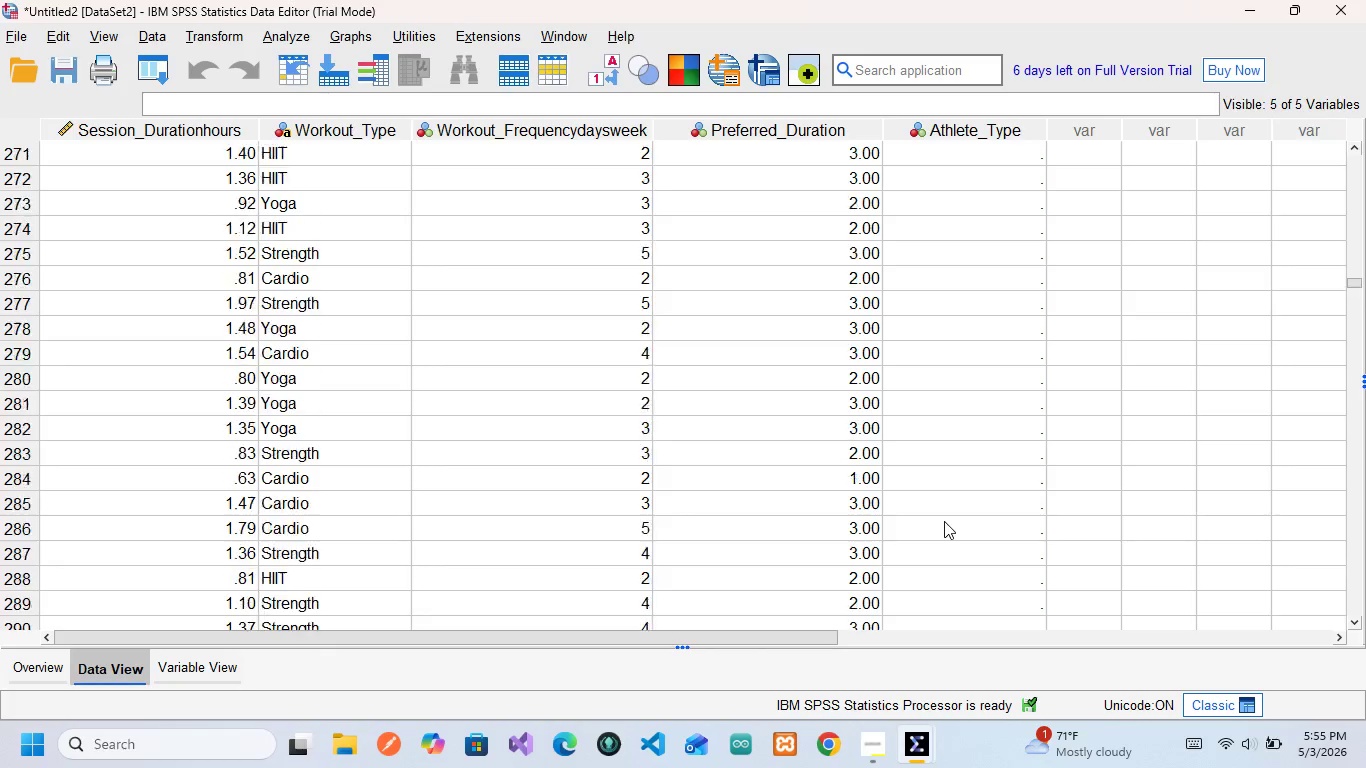 
scroll: coordinate [317, 530], scroll_direction: up, amount: 23.0
 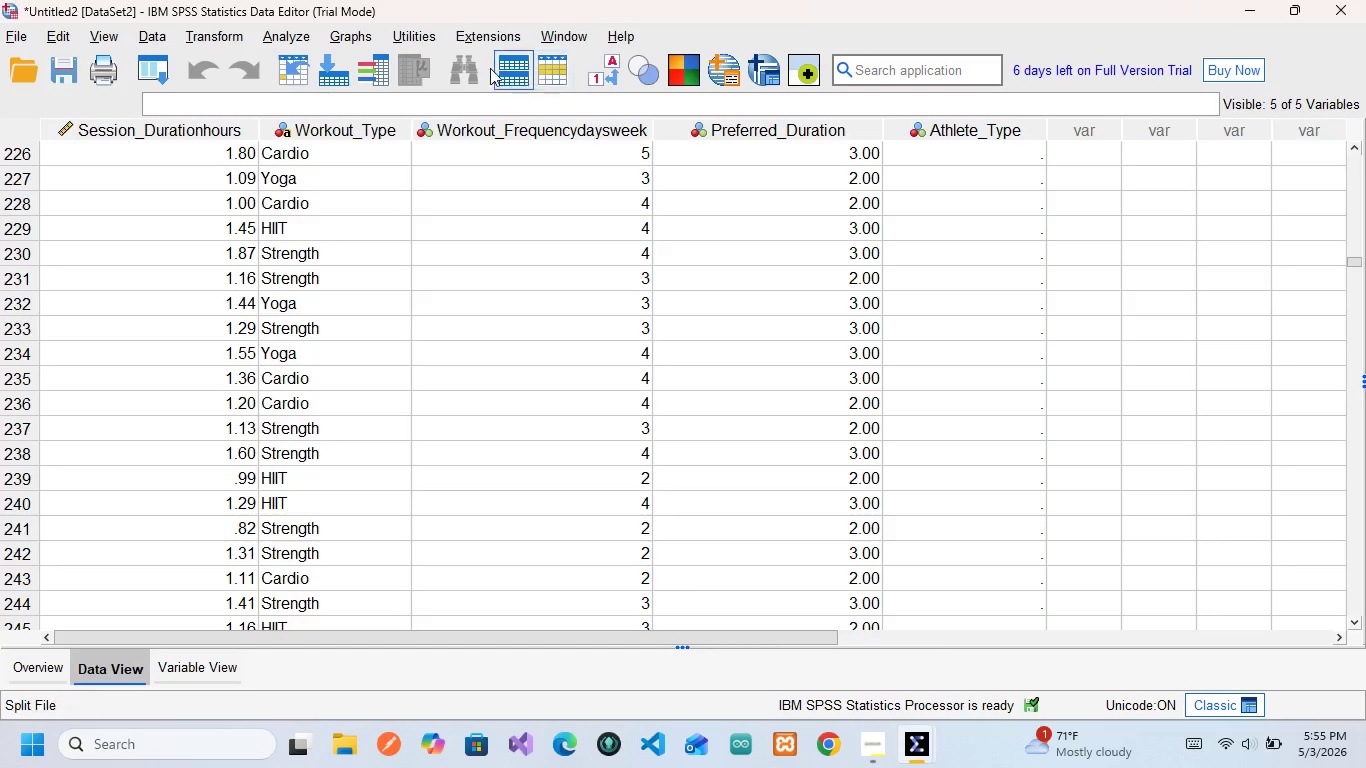 
wait(6.82)
 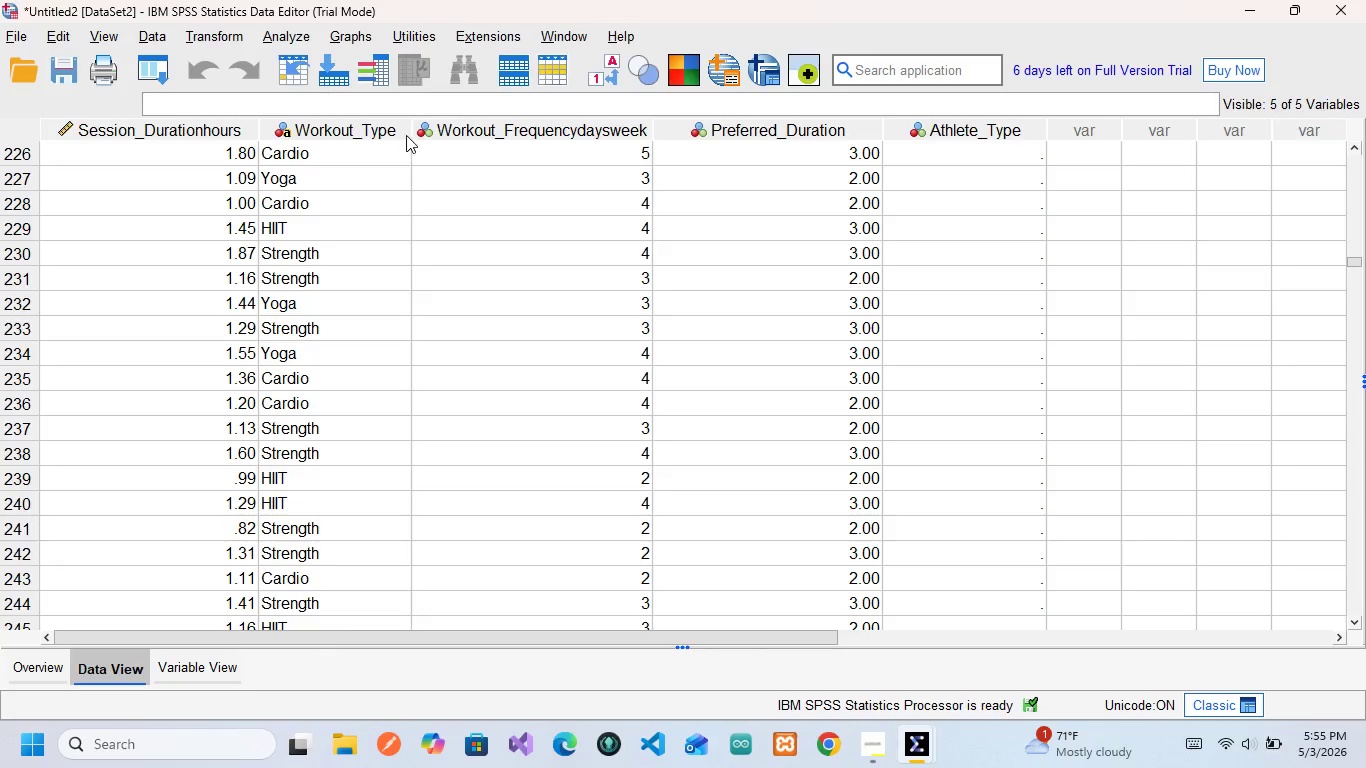 
left_click([607, 79])
 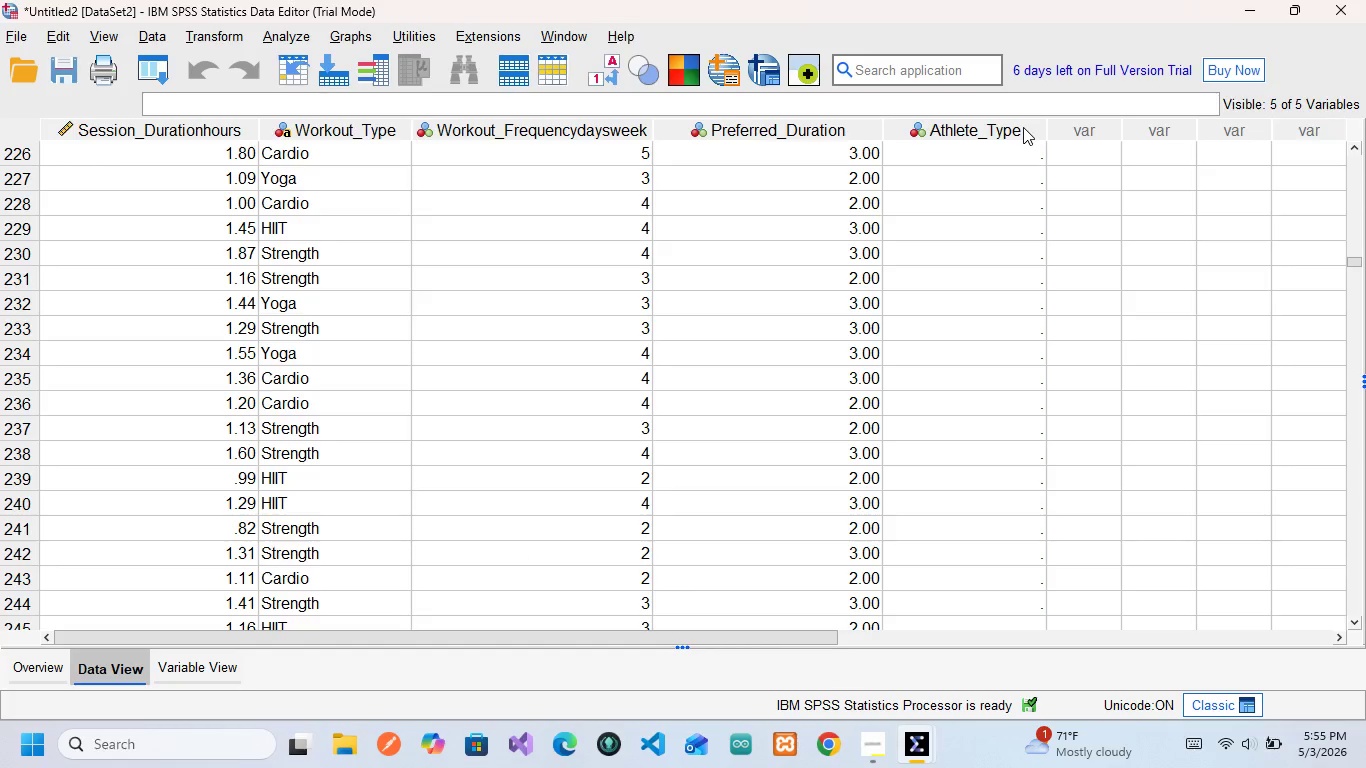 
right_click([1009, 125])
 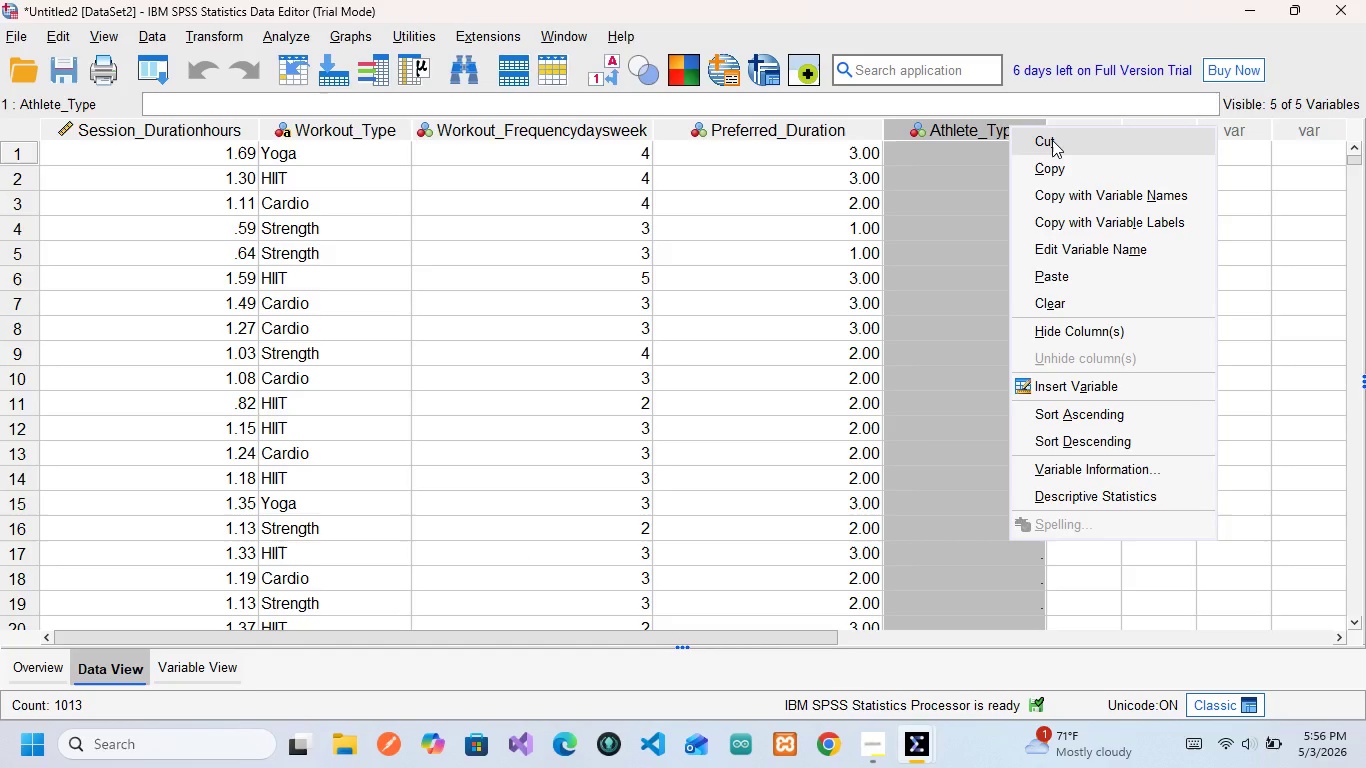 
left_click([1052, 140])
 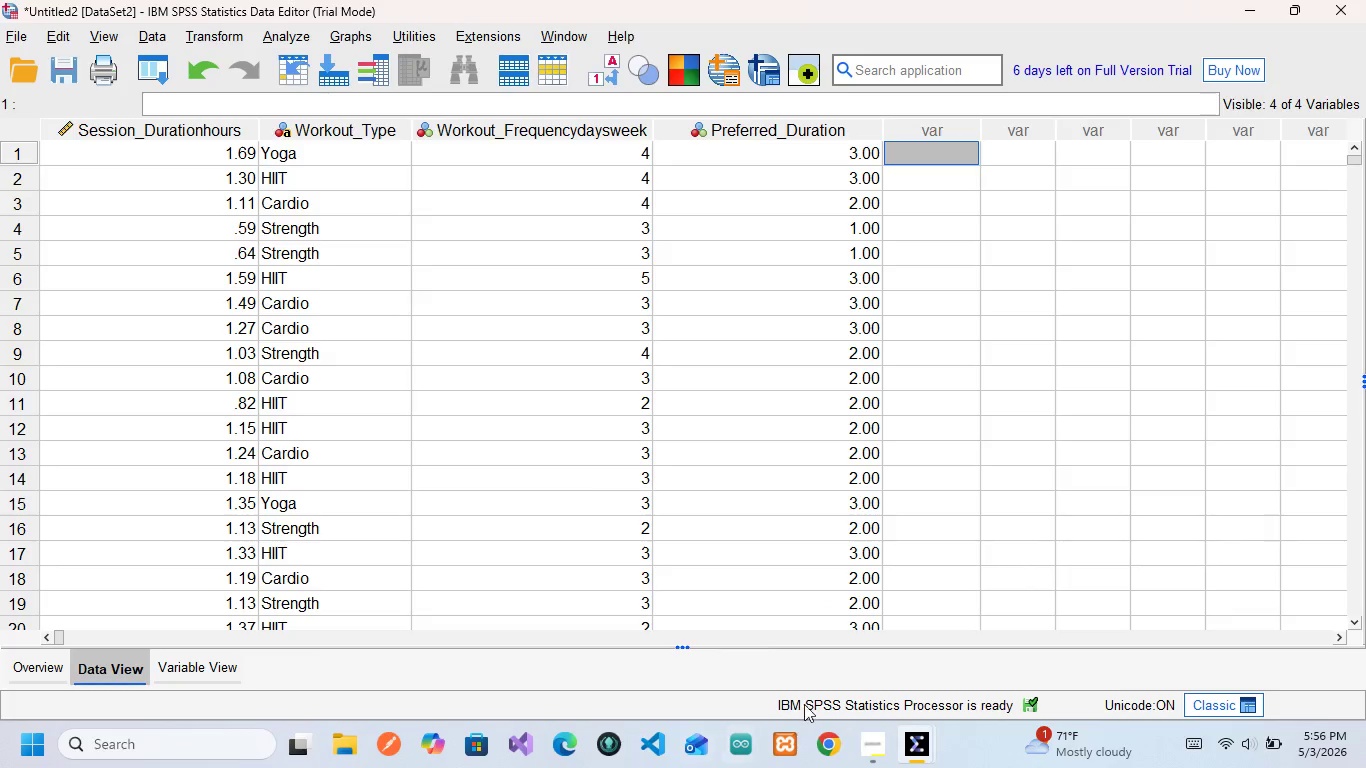 
wait(7.7)
 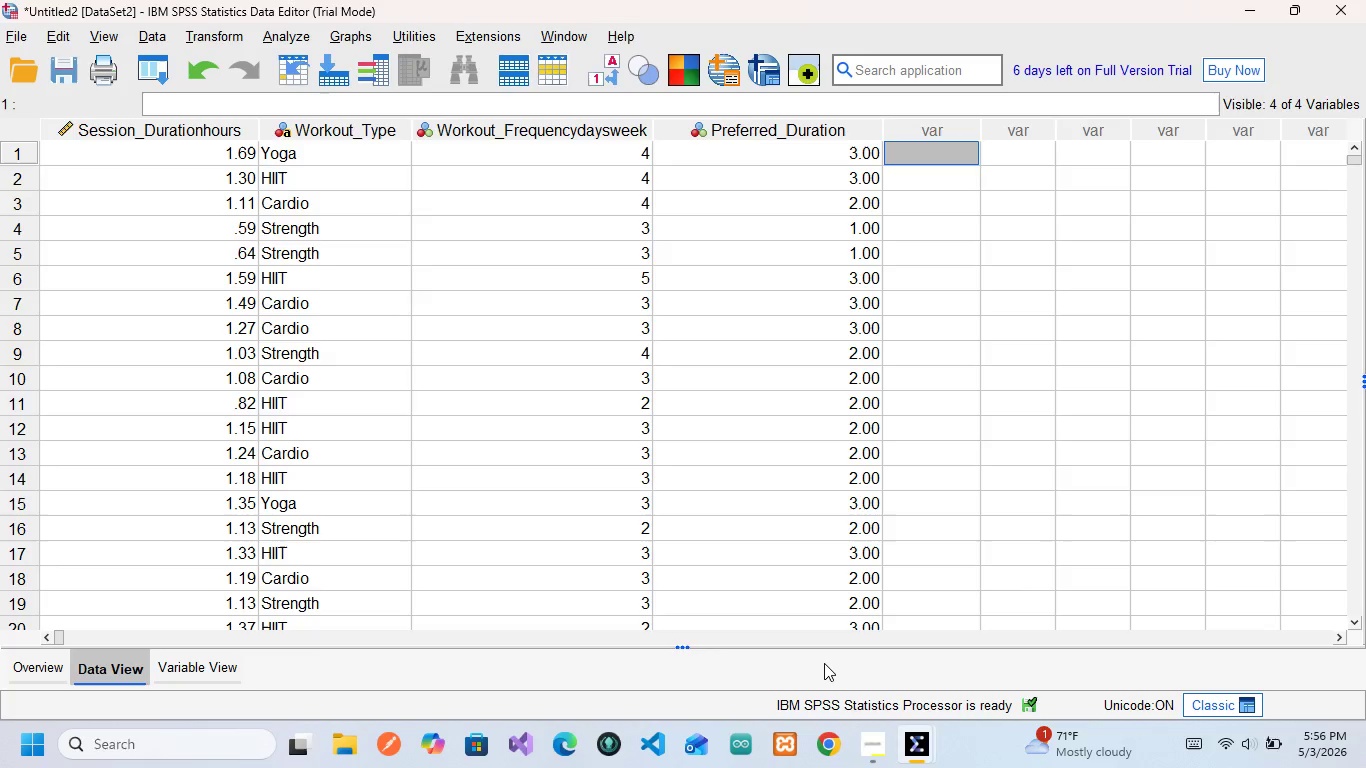 
left_click([197, 665])
 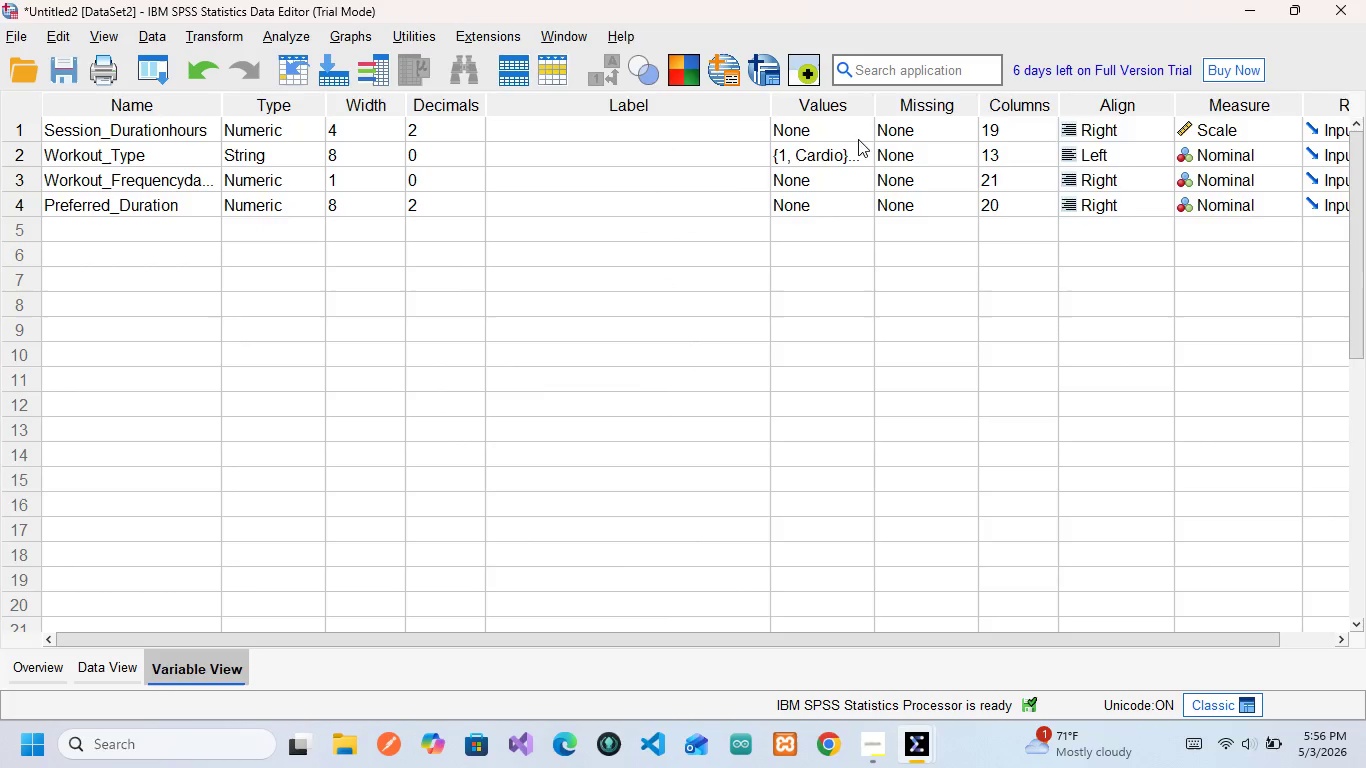 
left_click([857, 158])
 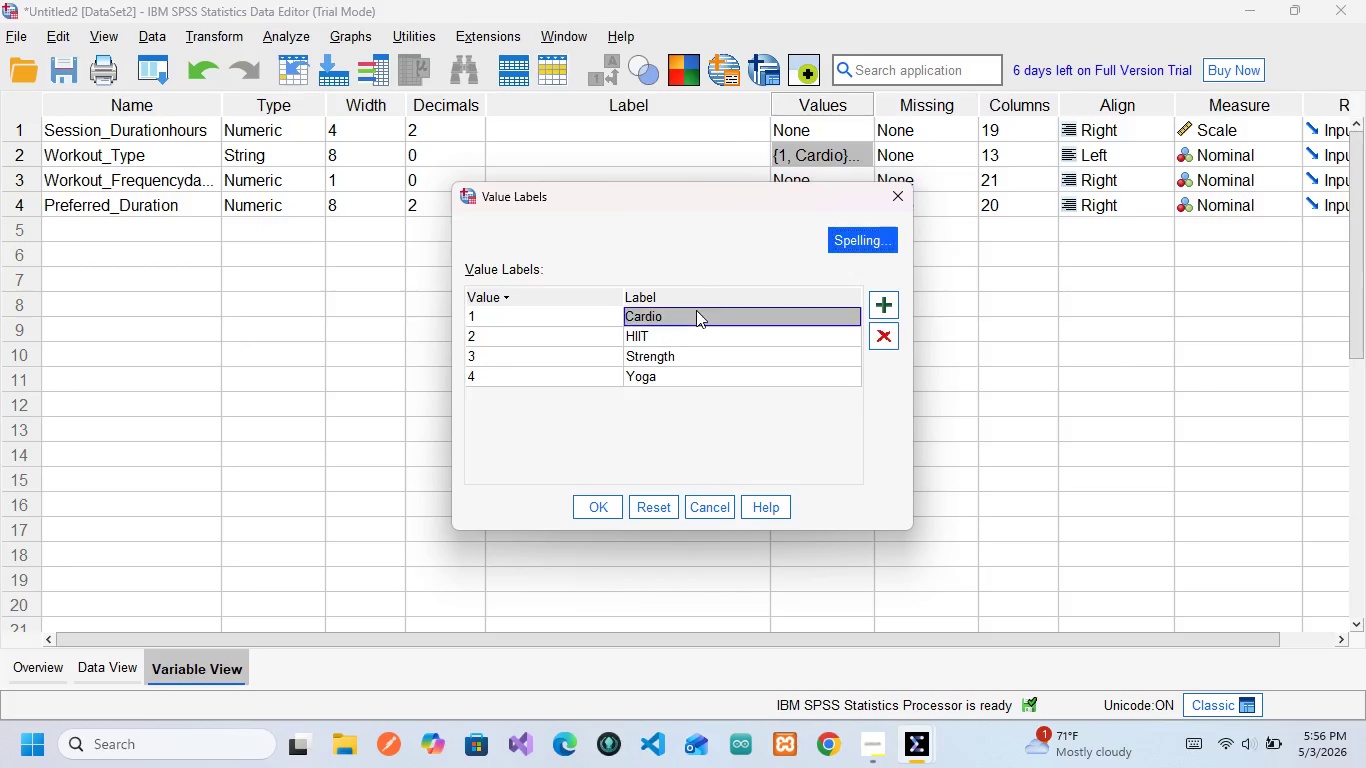 
double_click([696, 310])
 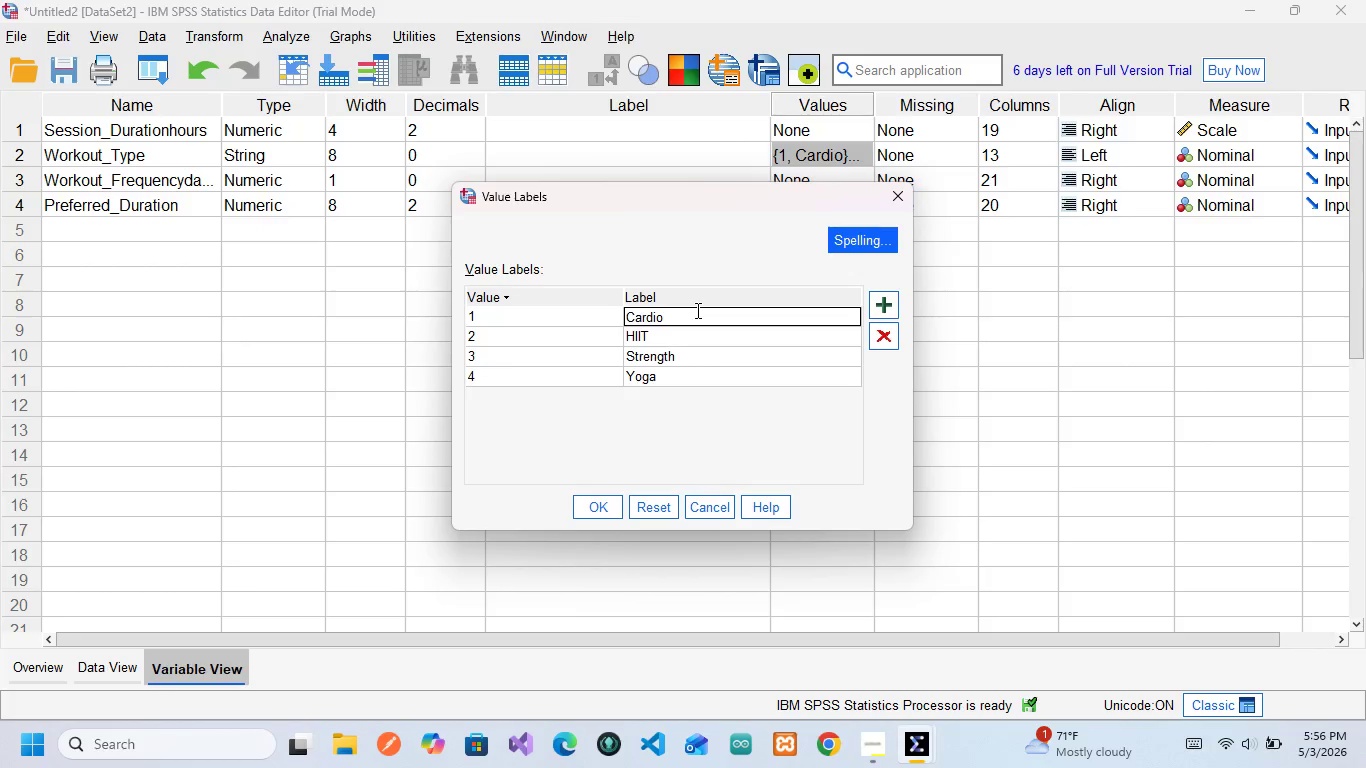 
key(Control+A)
 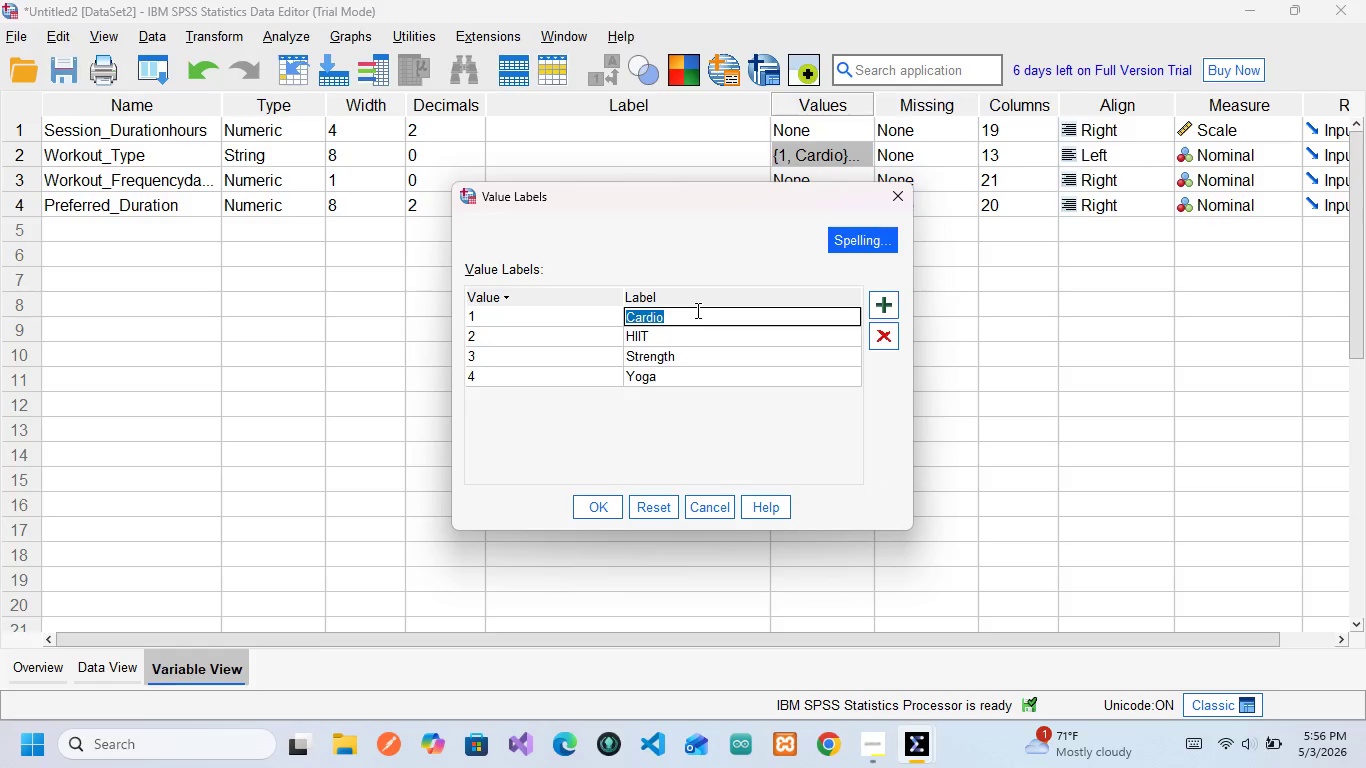 
key(Control+C)
 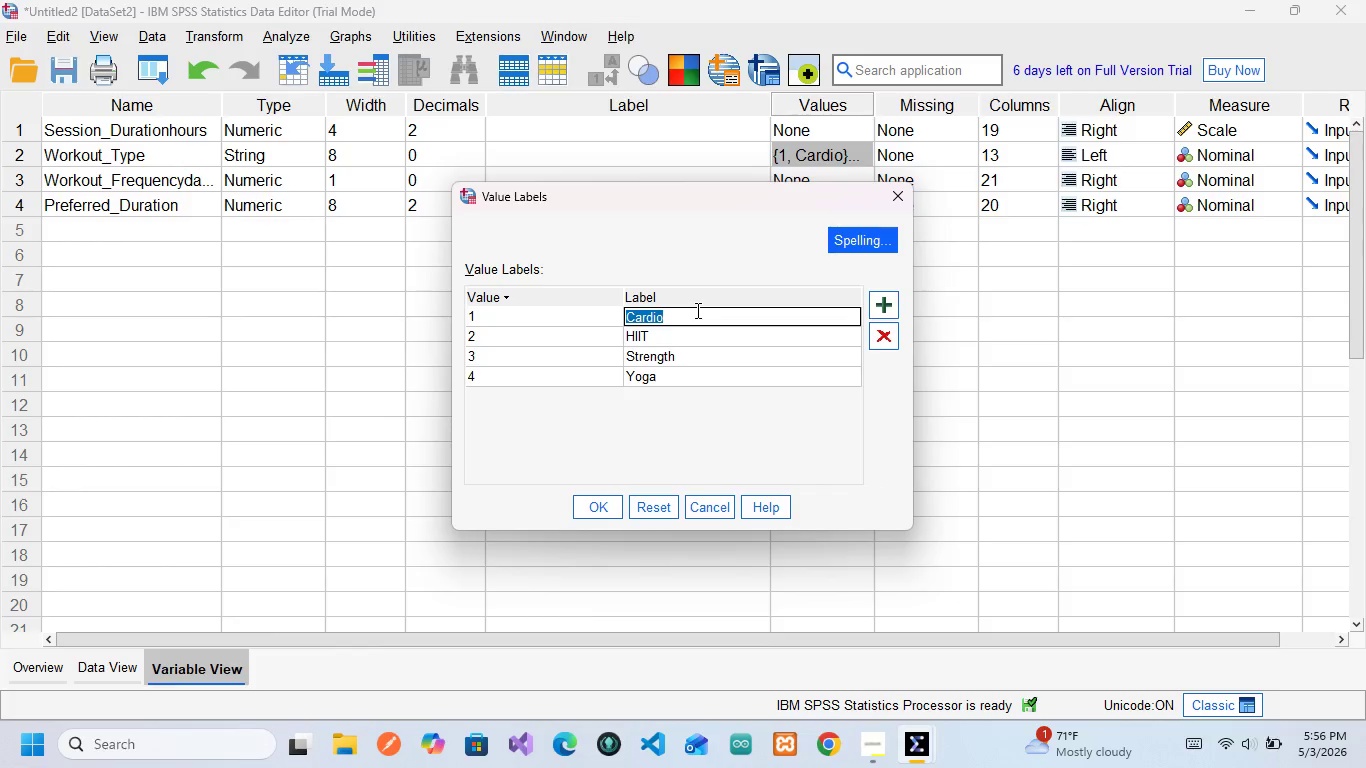 
key(Control+X)
 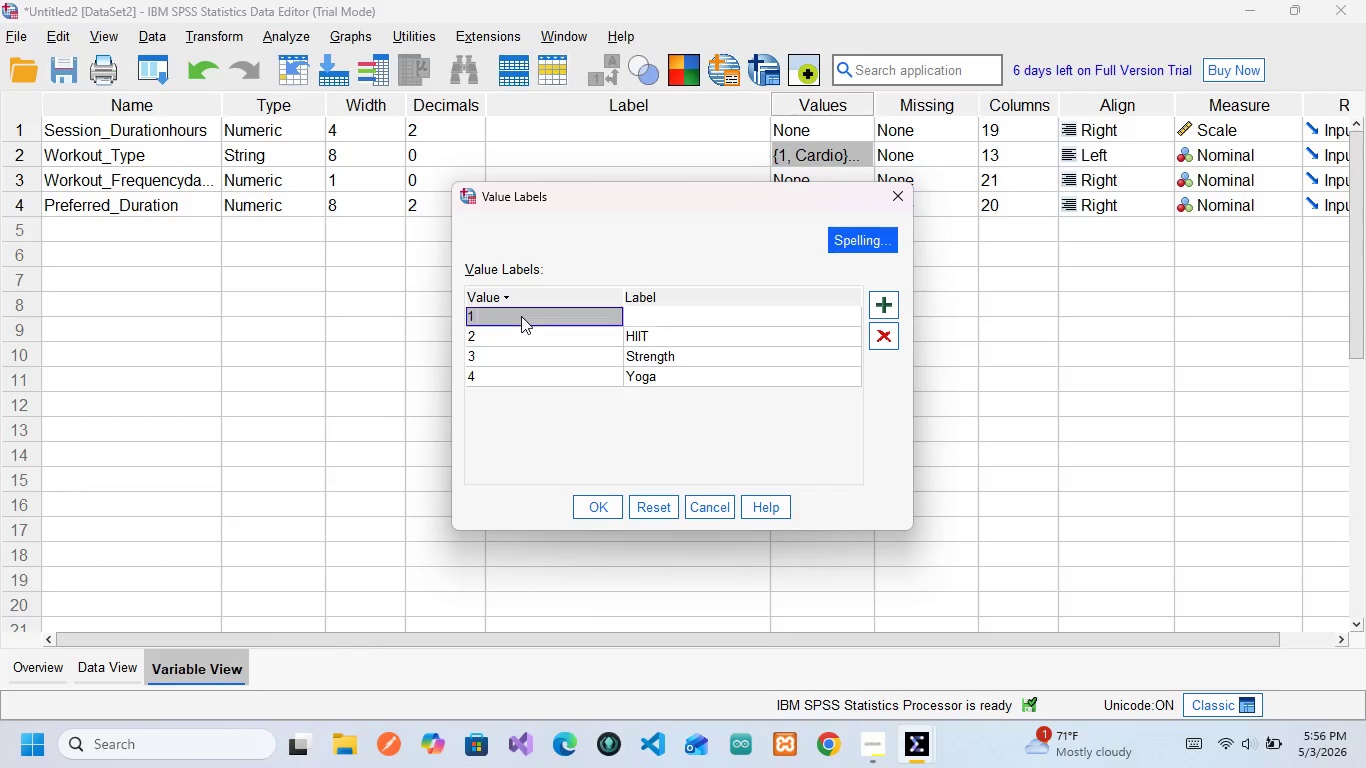 
double_click([521, 316])
 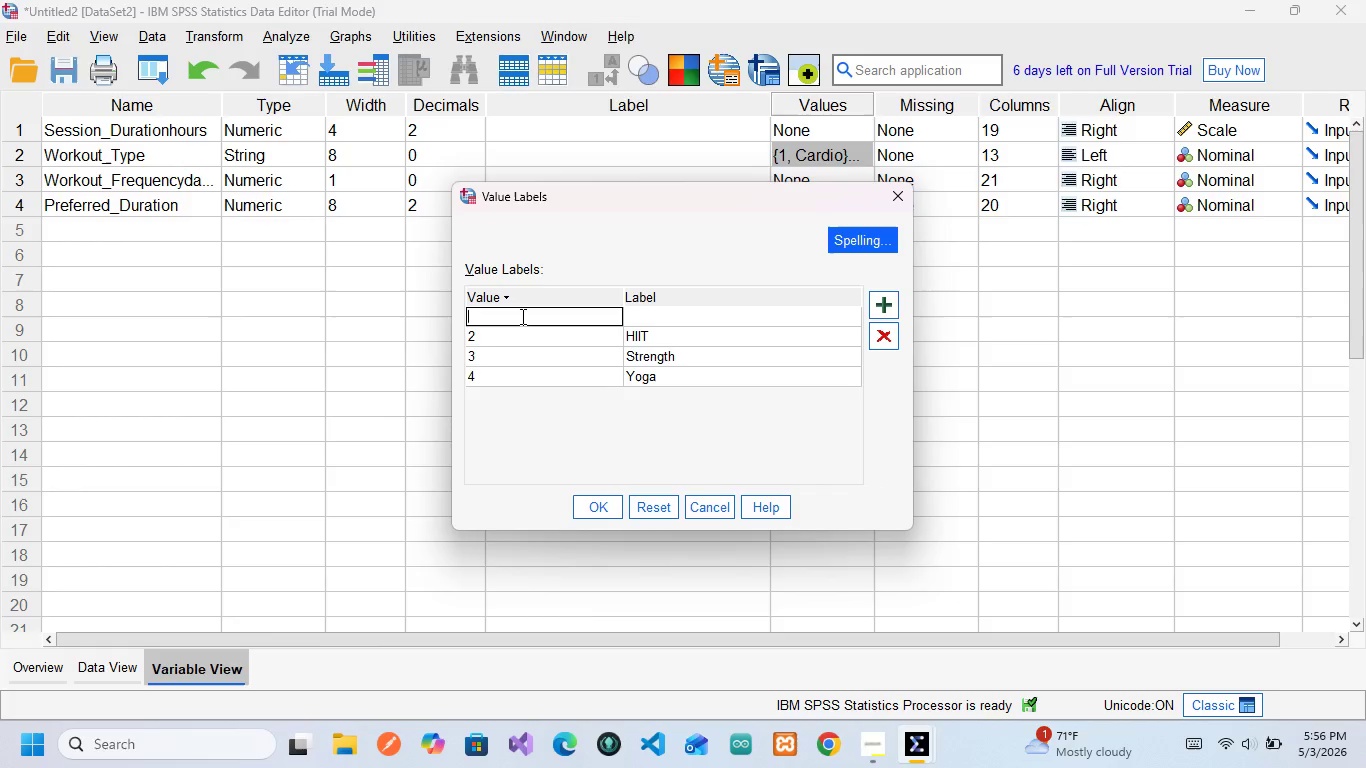 
key(Backspace)
 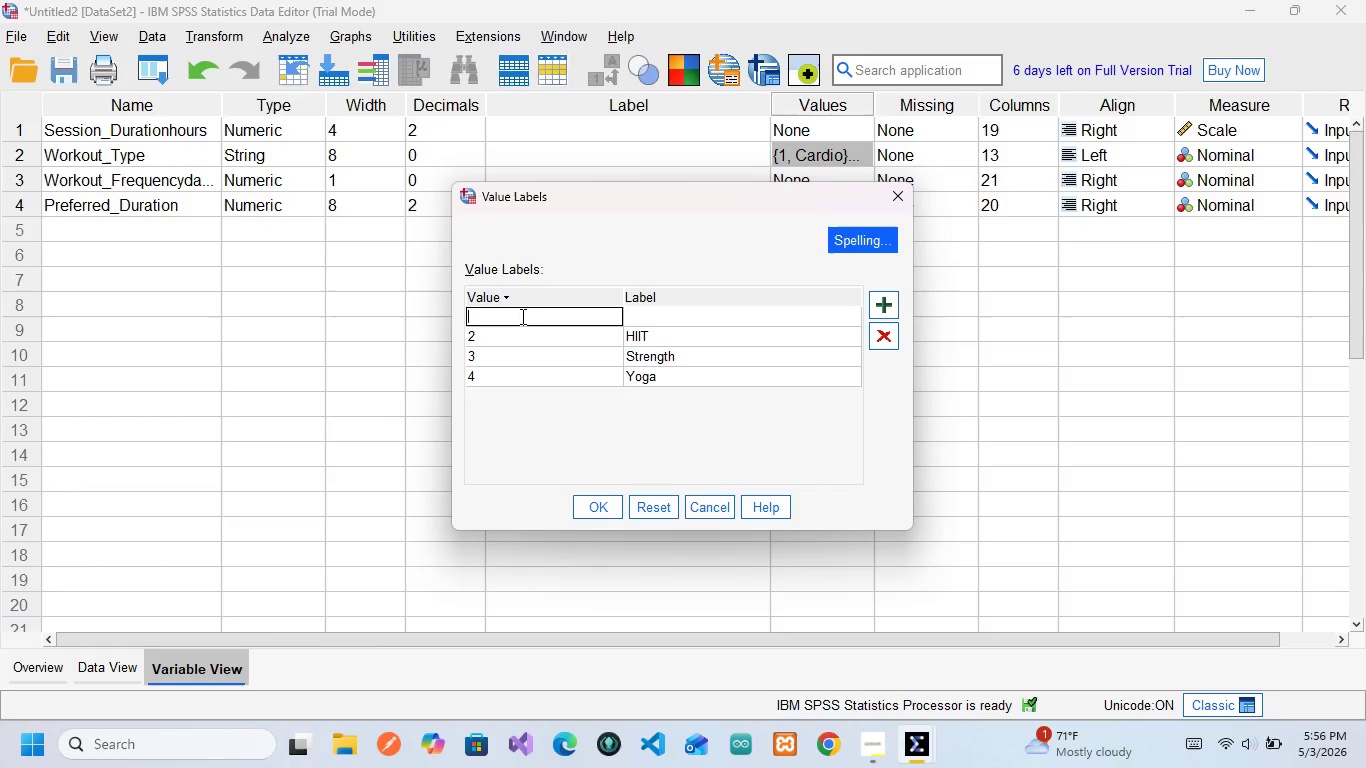 
key(Control+V)
 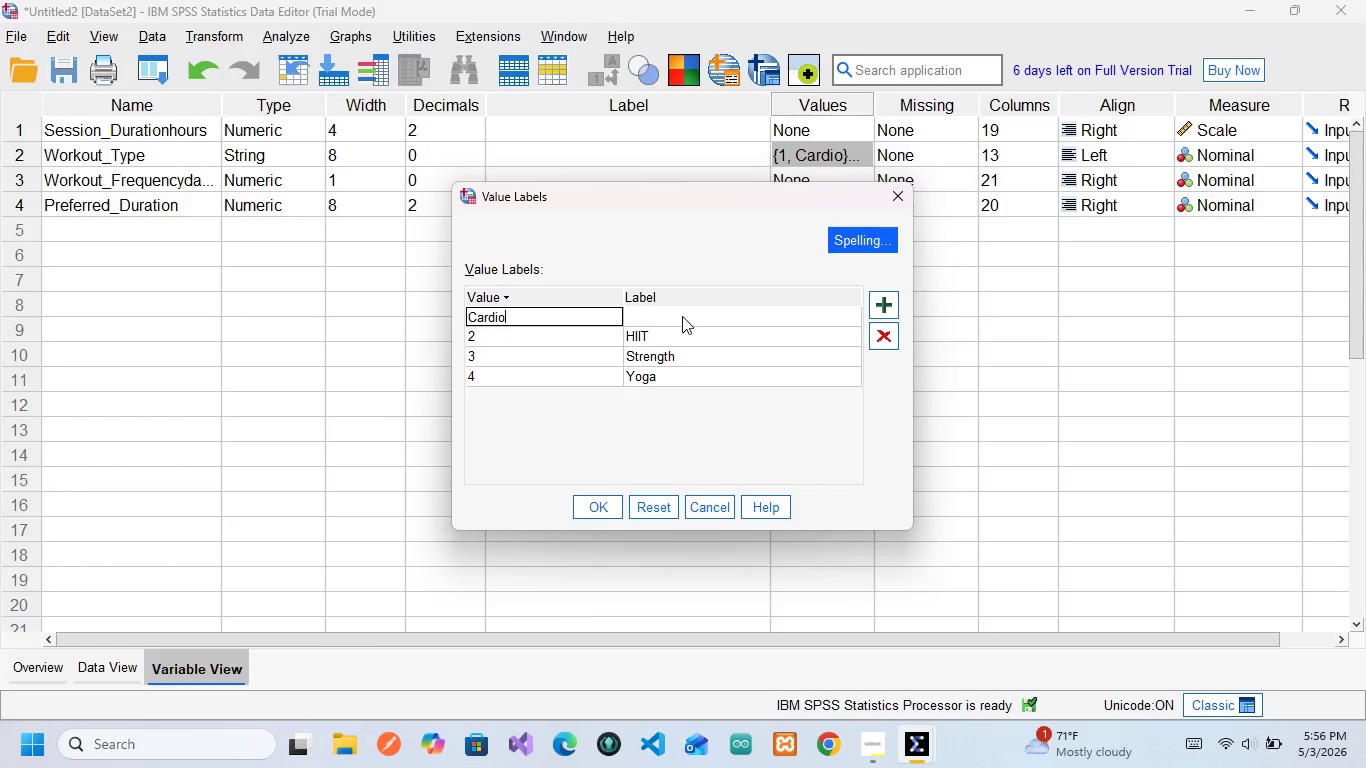 
left_click([682, 316])
 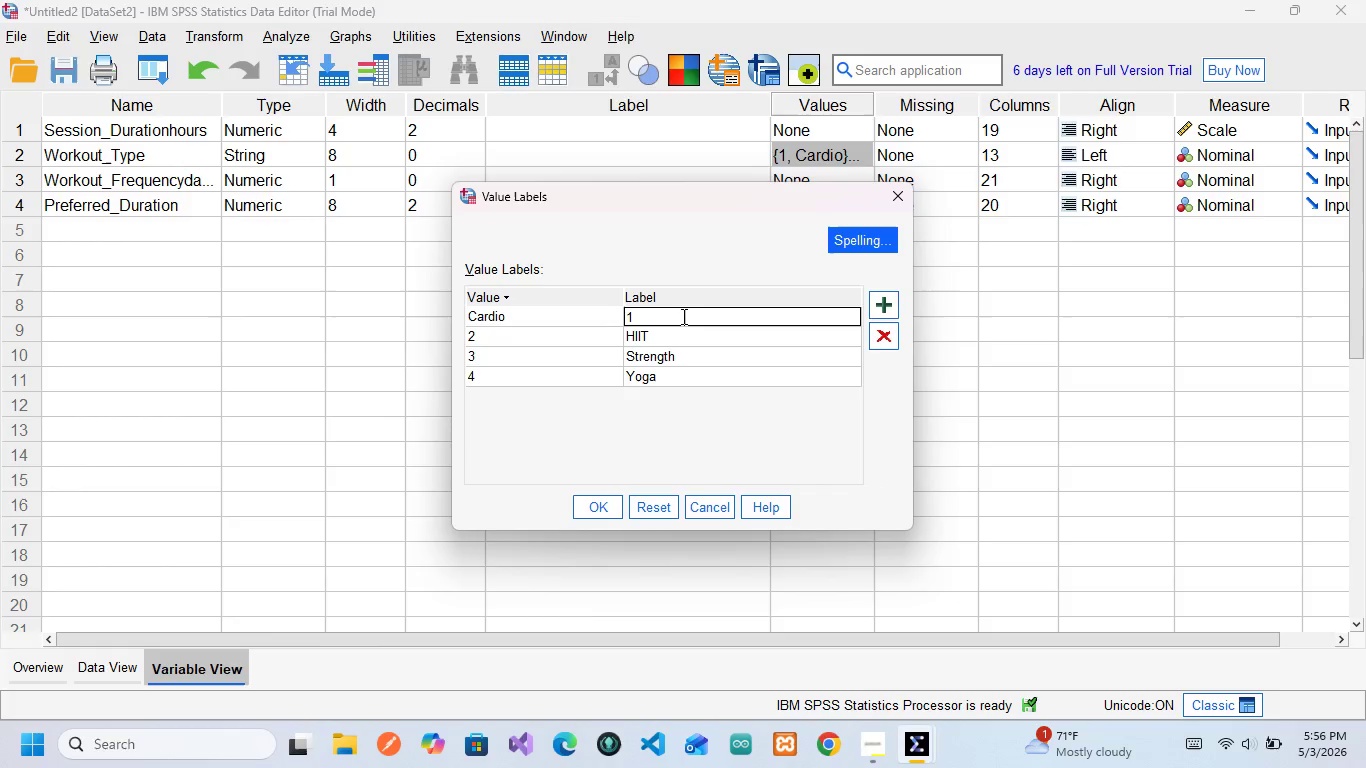 
key(1)
 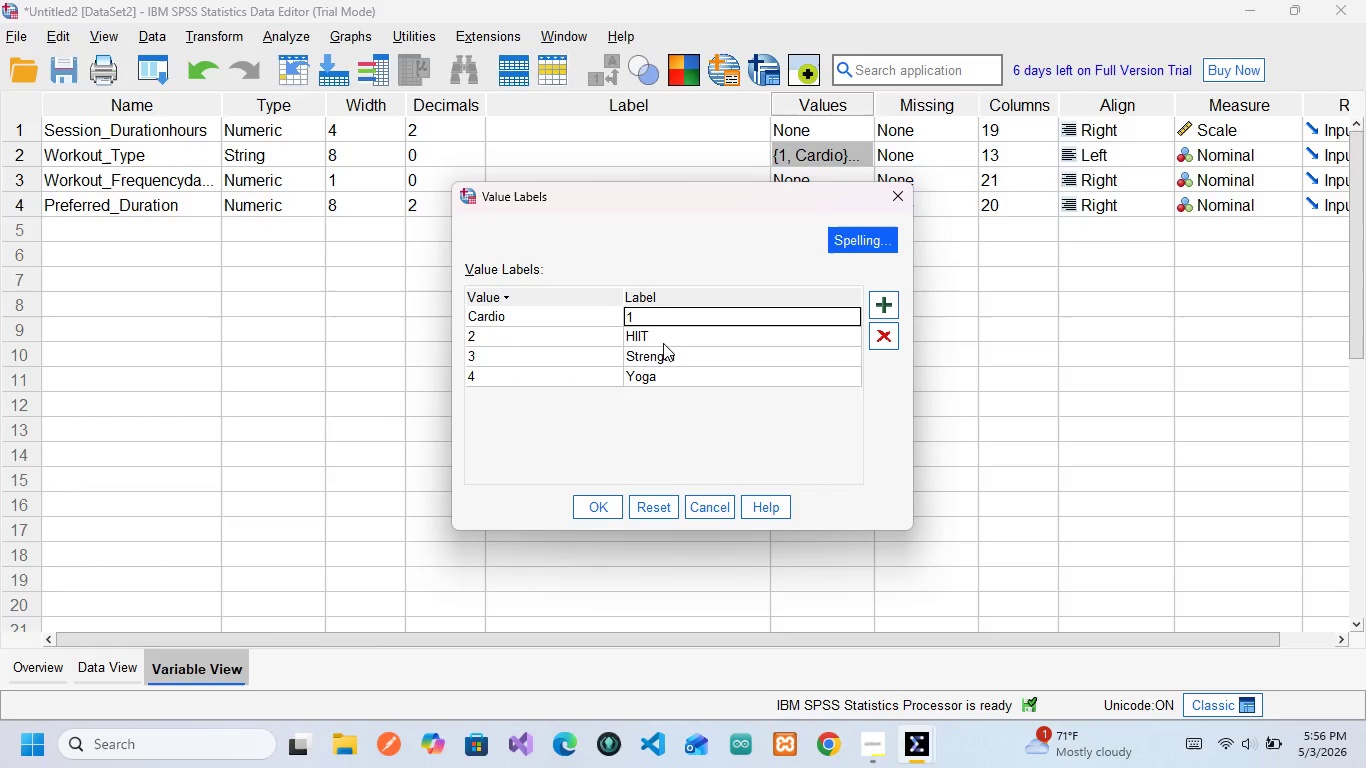 
double_click([663, 343])
 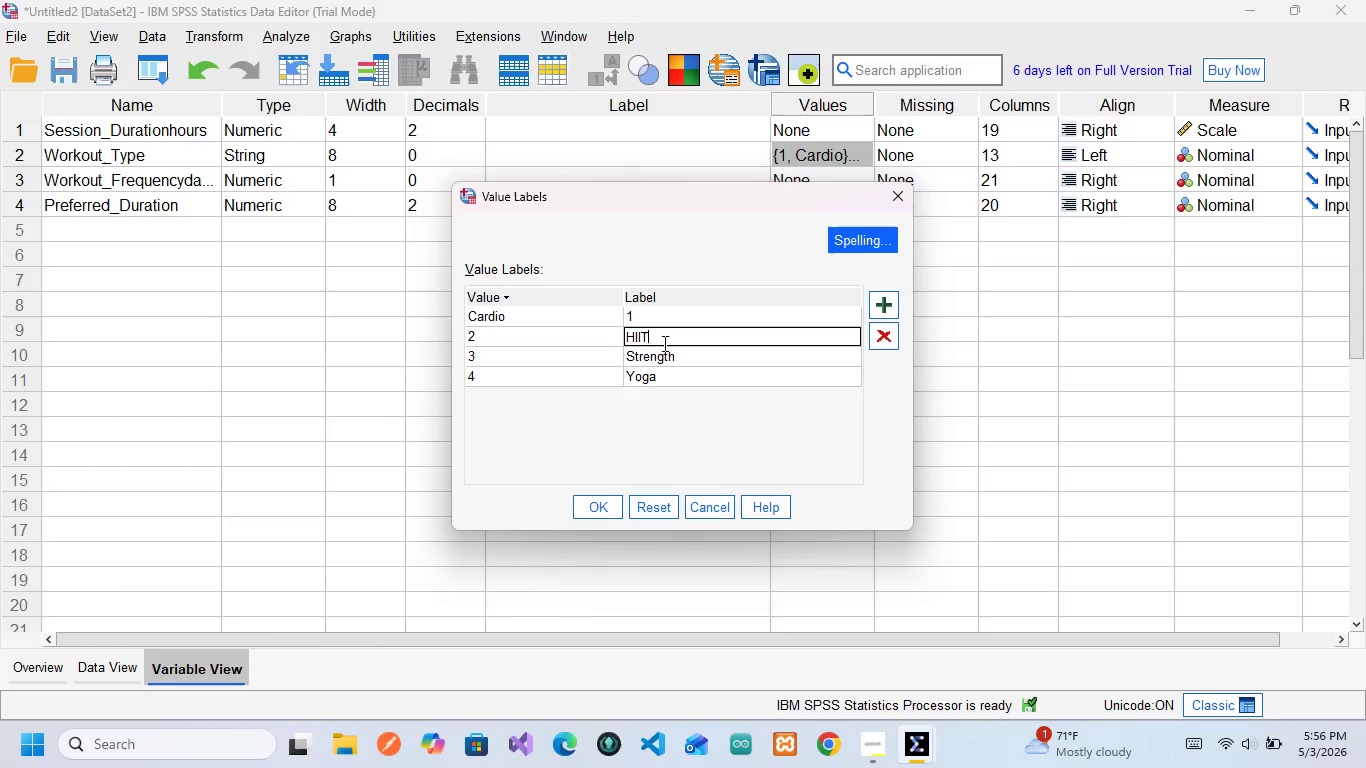 
key(Control+A)
 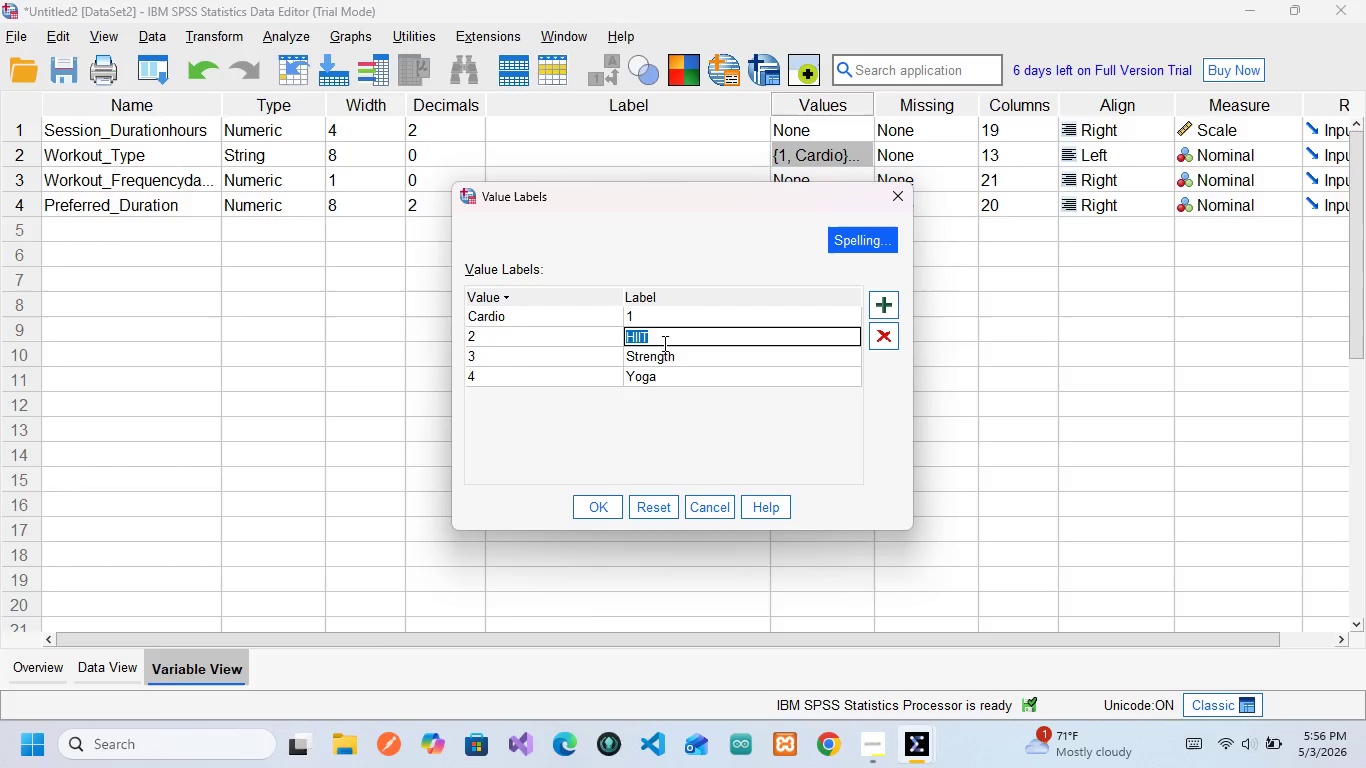 
key(Control+X)
 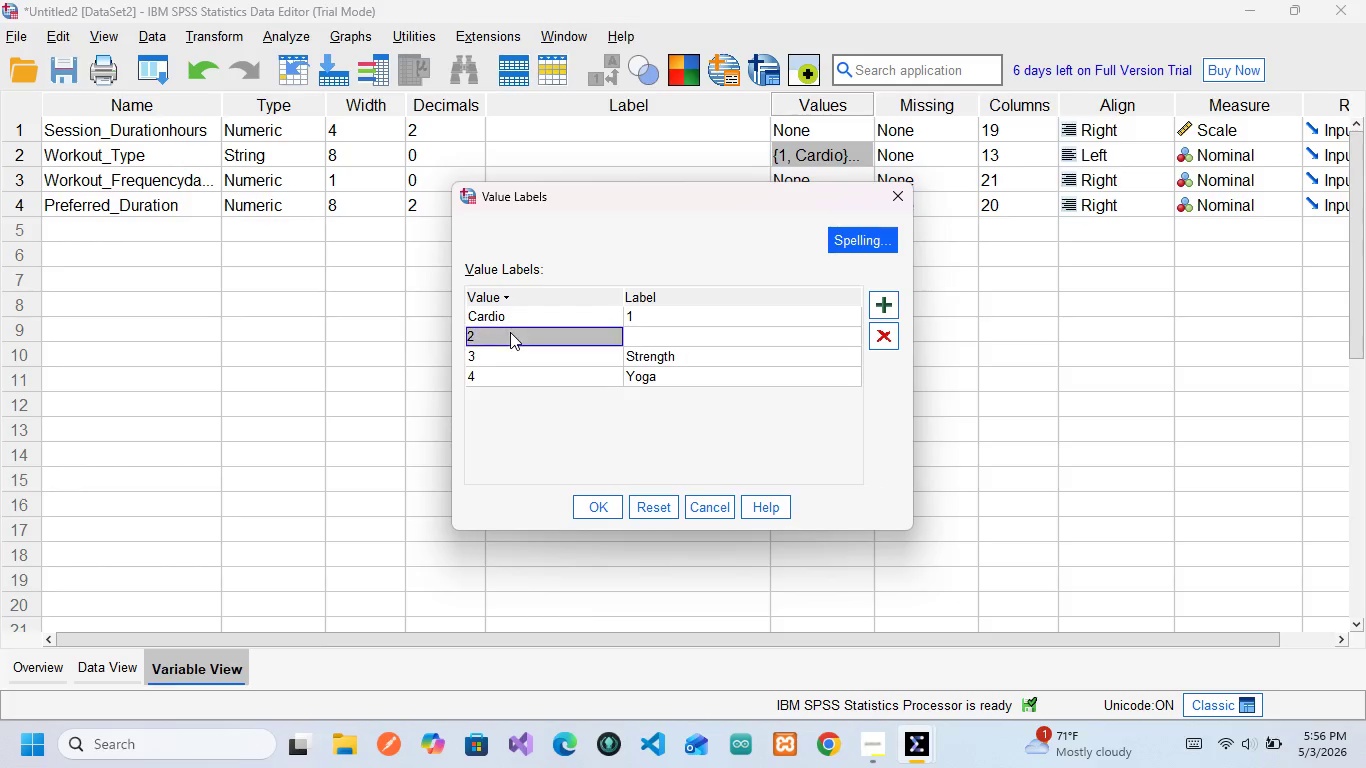 
double_click([510, 332])
 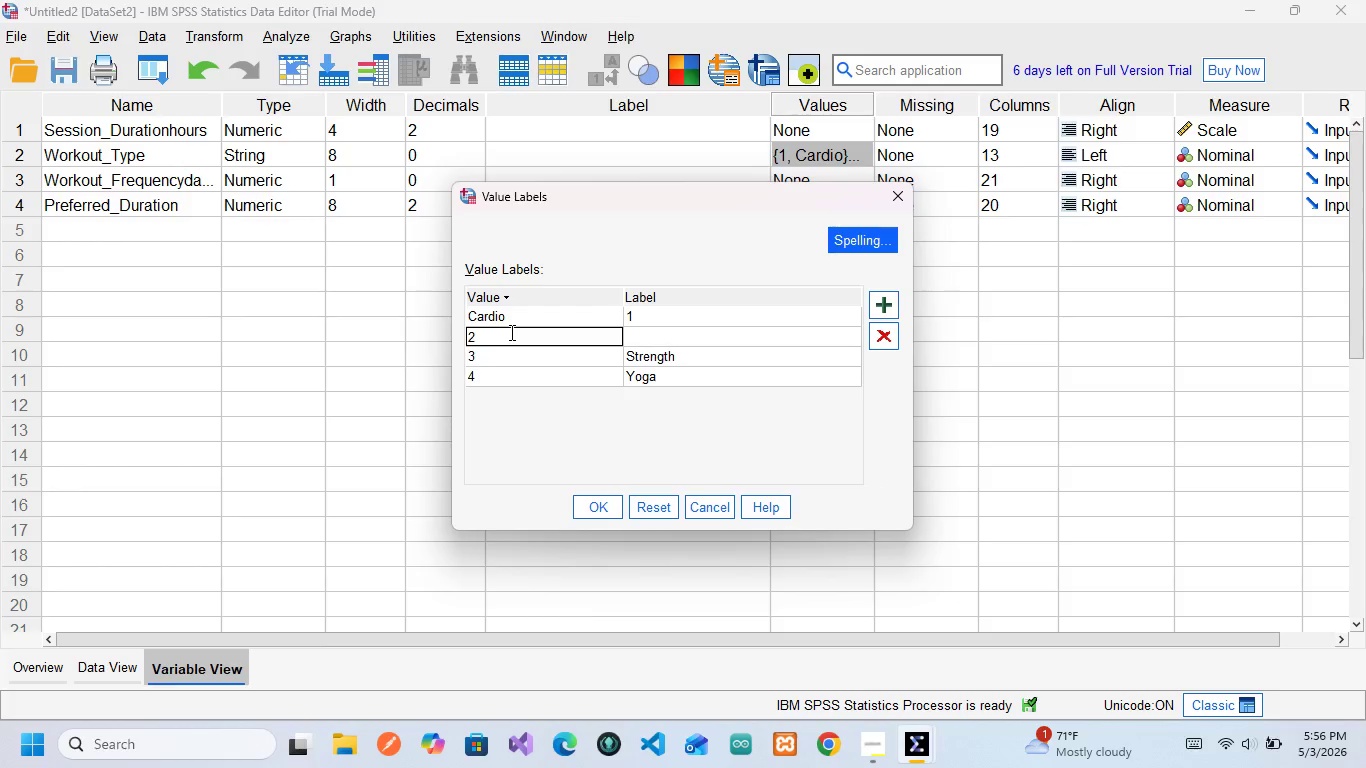 
key(Backspace)
 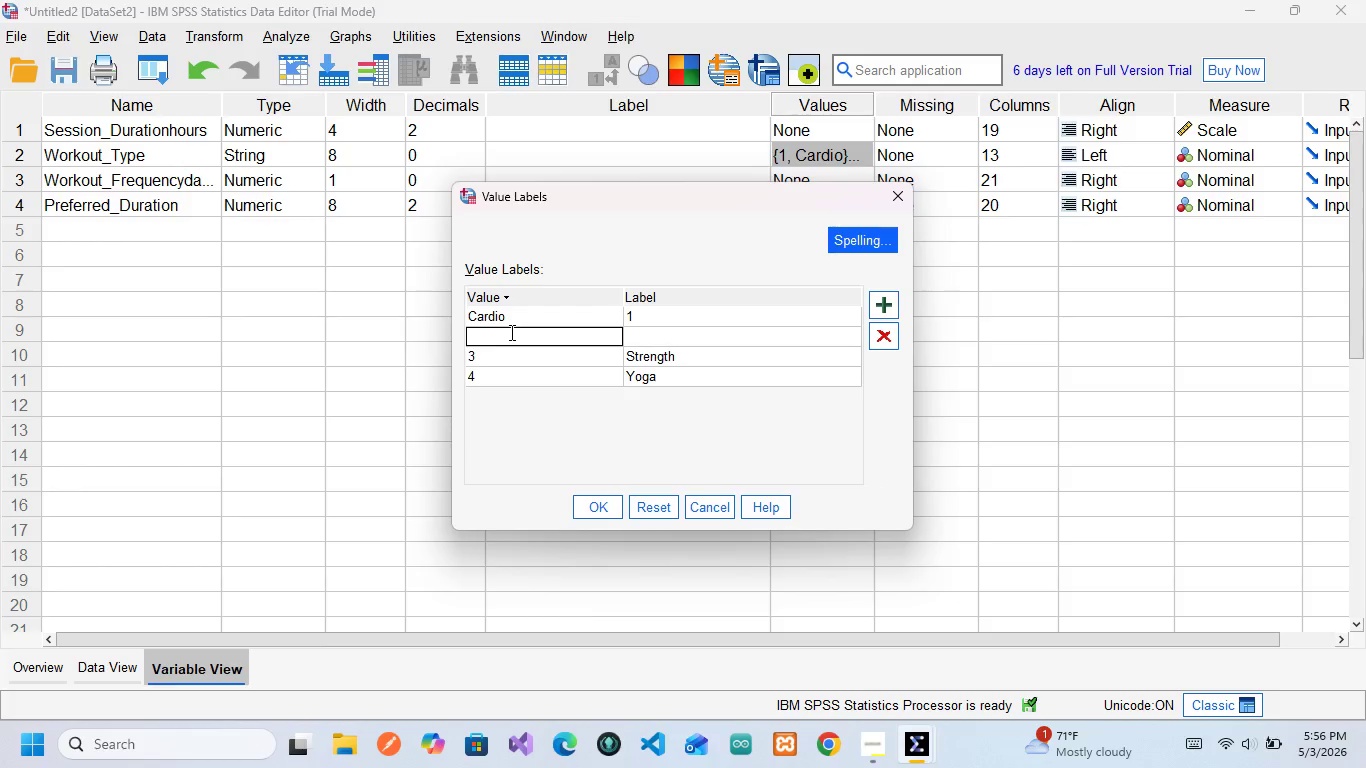 
key(Control+V)
 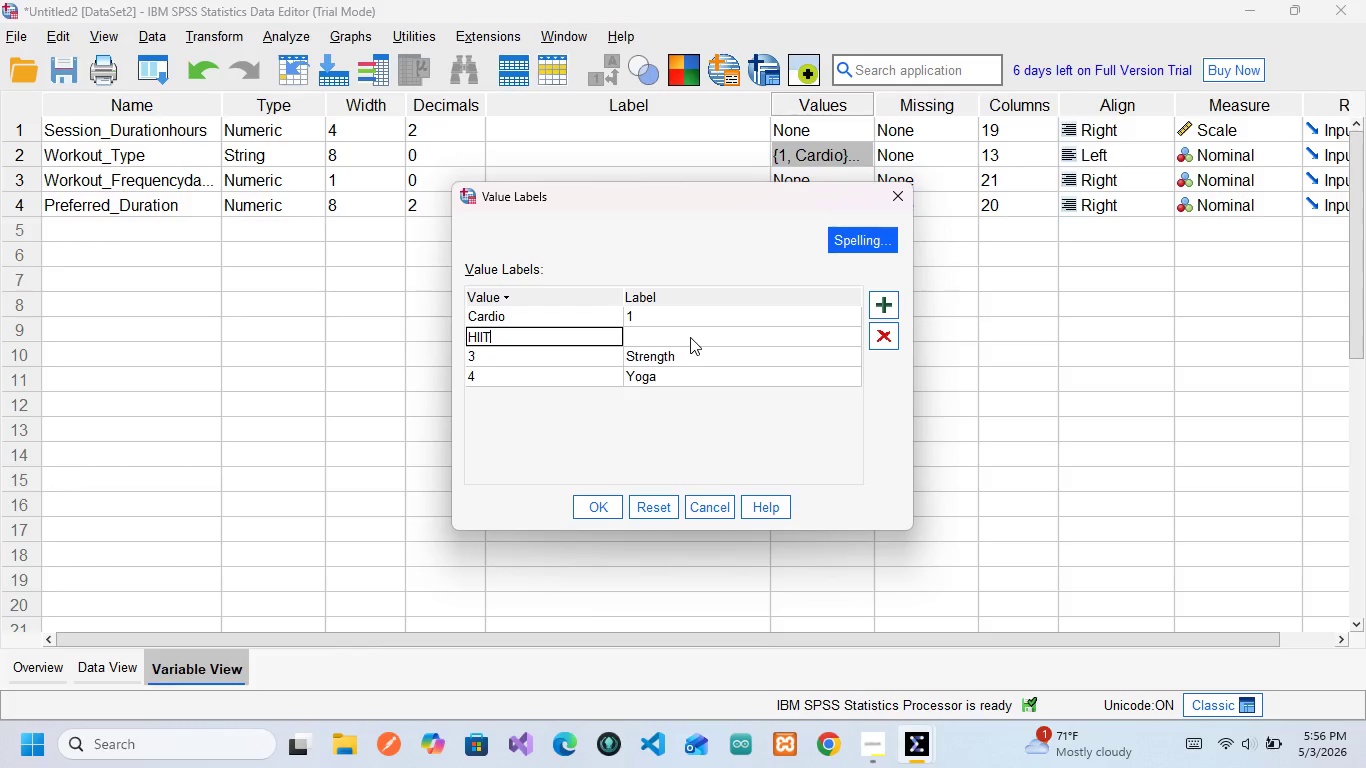 
left_click([690, 337])
 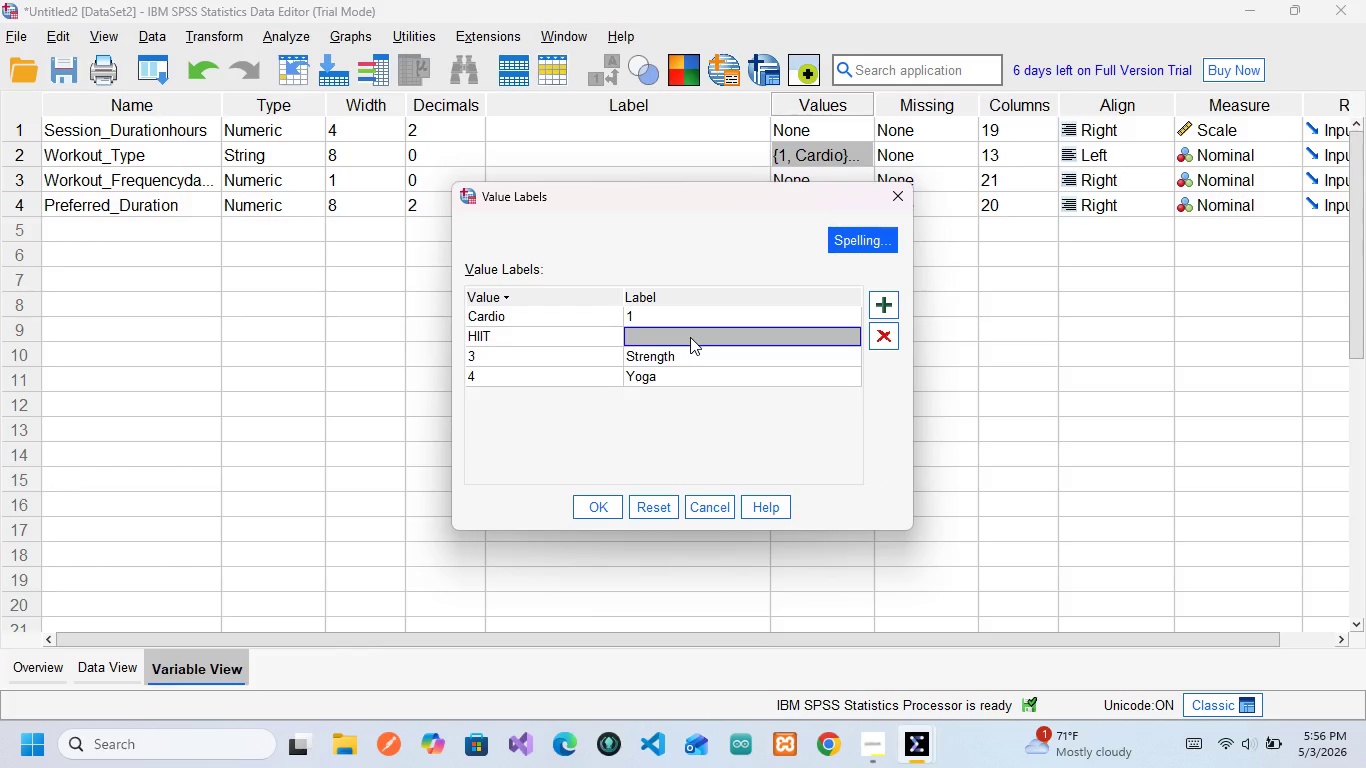 
left_click([690, 337])
 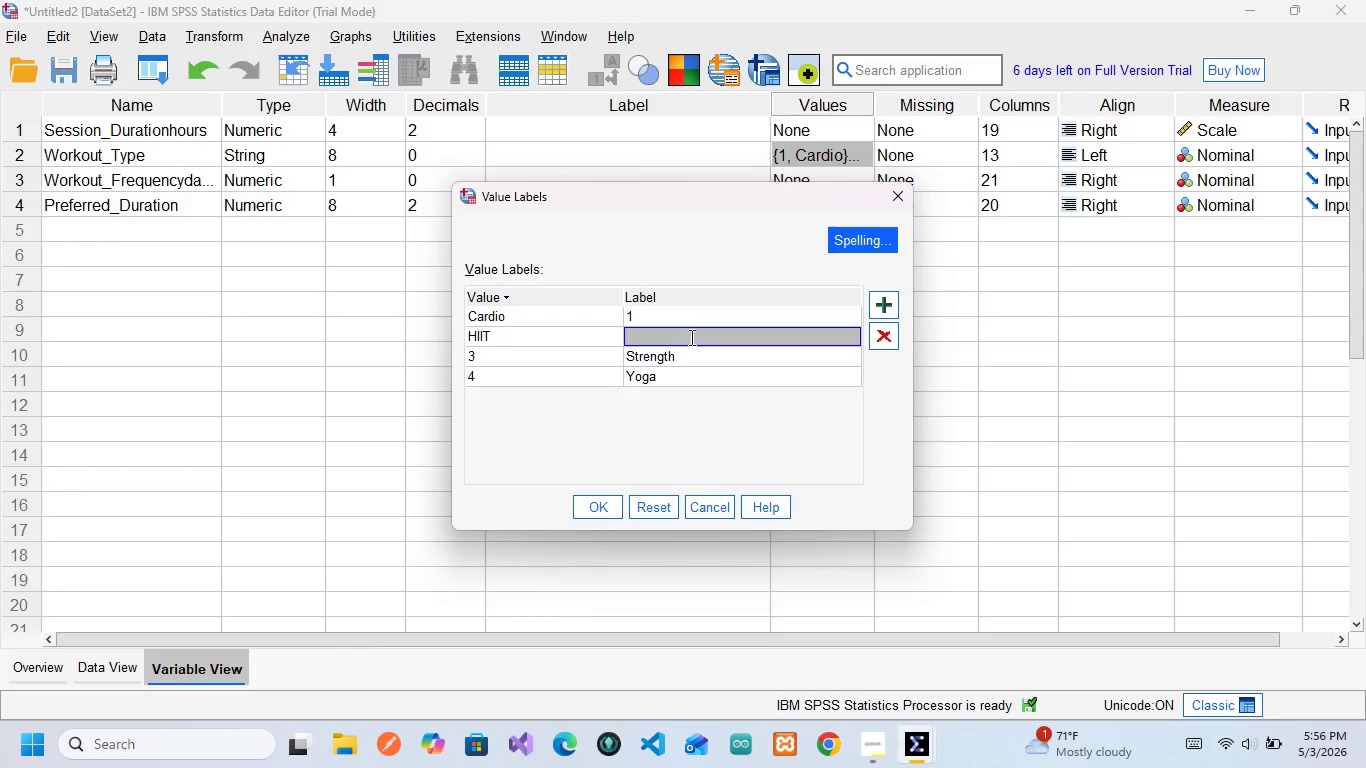 
key(2)
 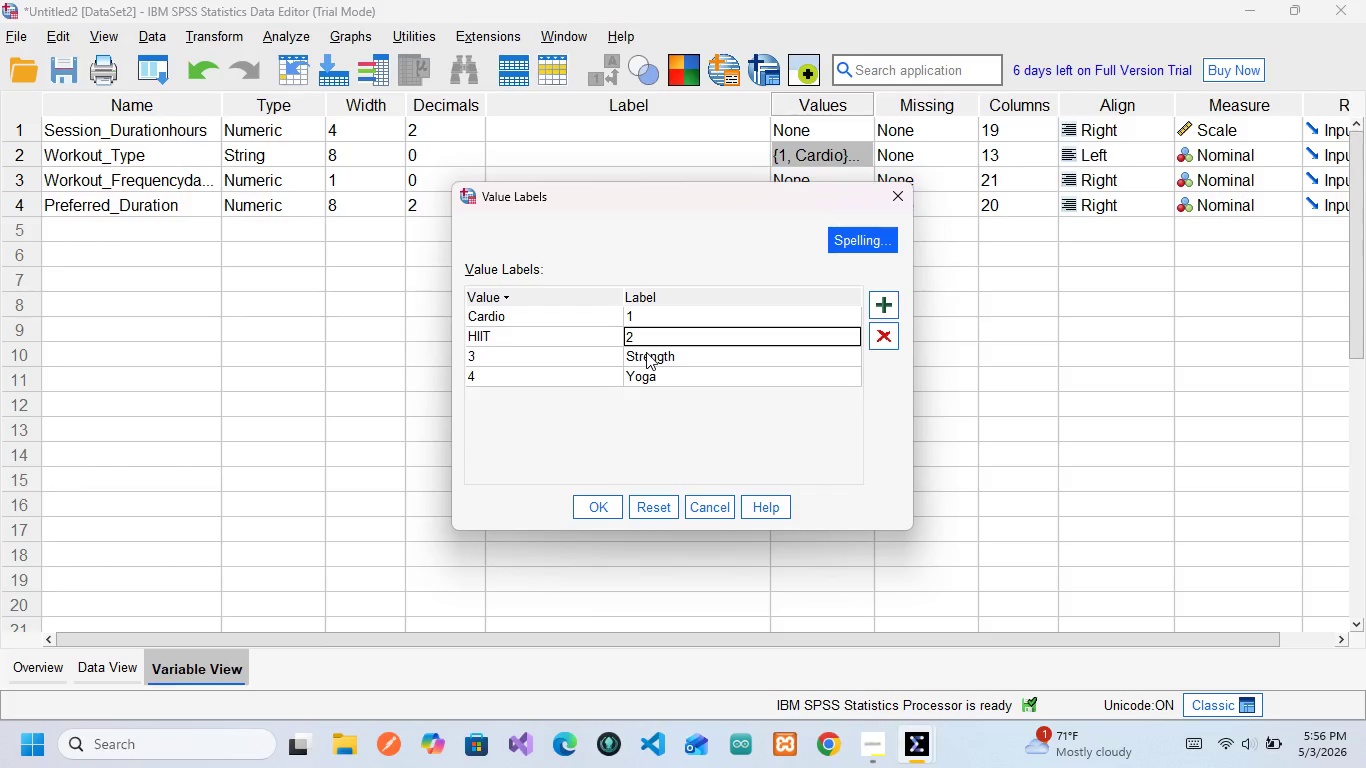 
double_click([646, 352])
 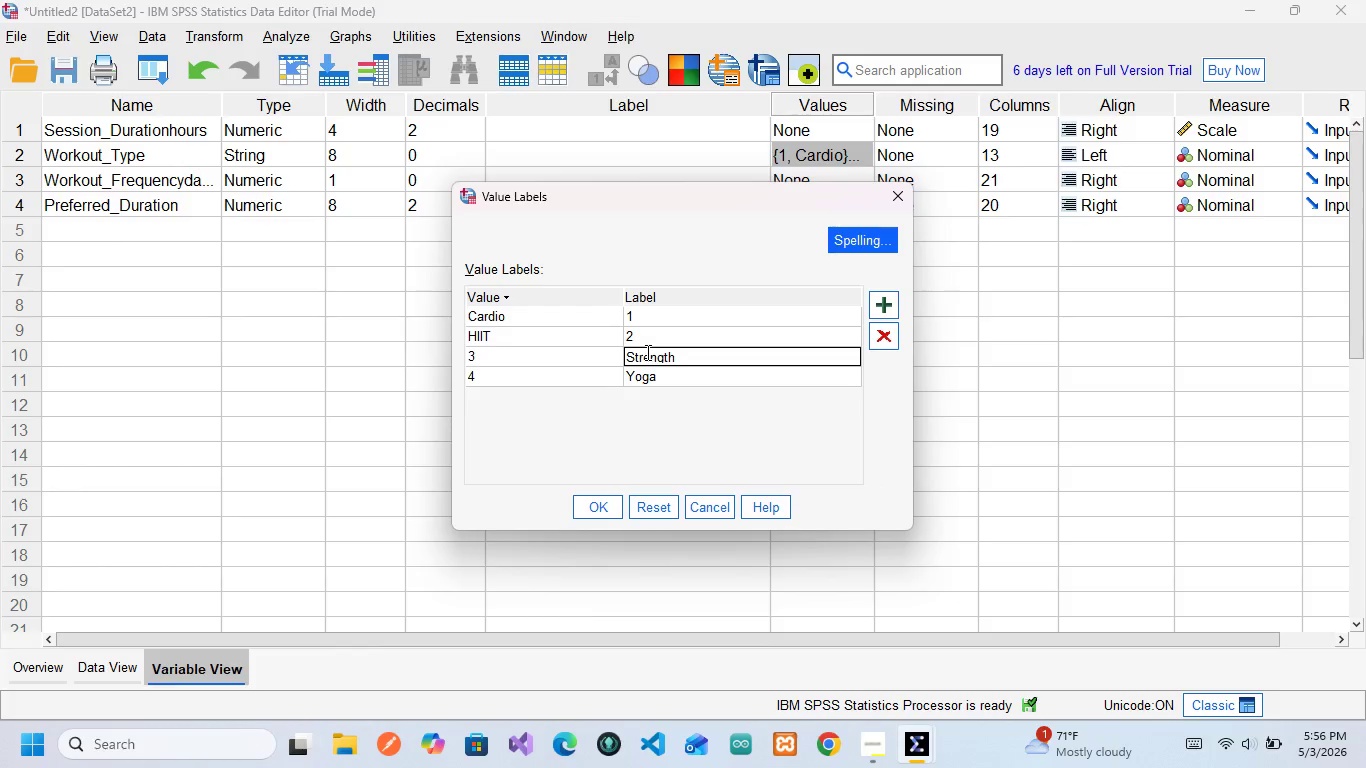 
key(Control+A)
 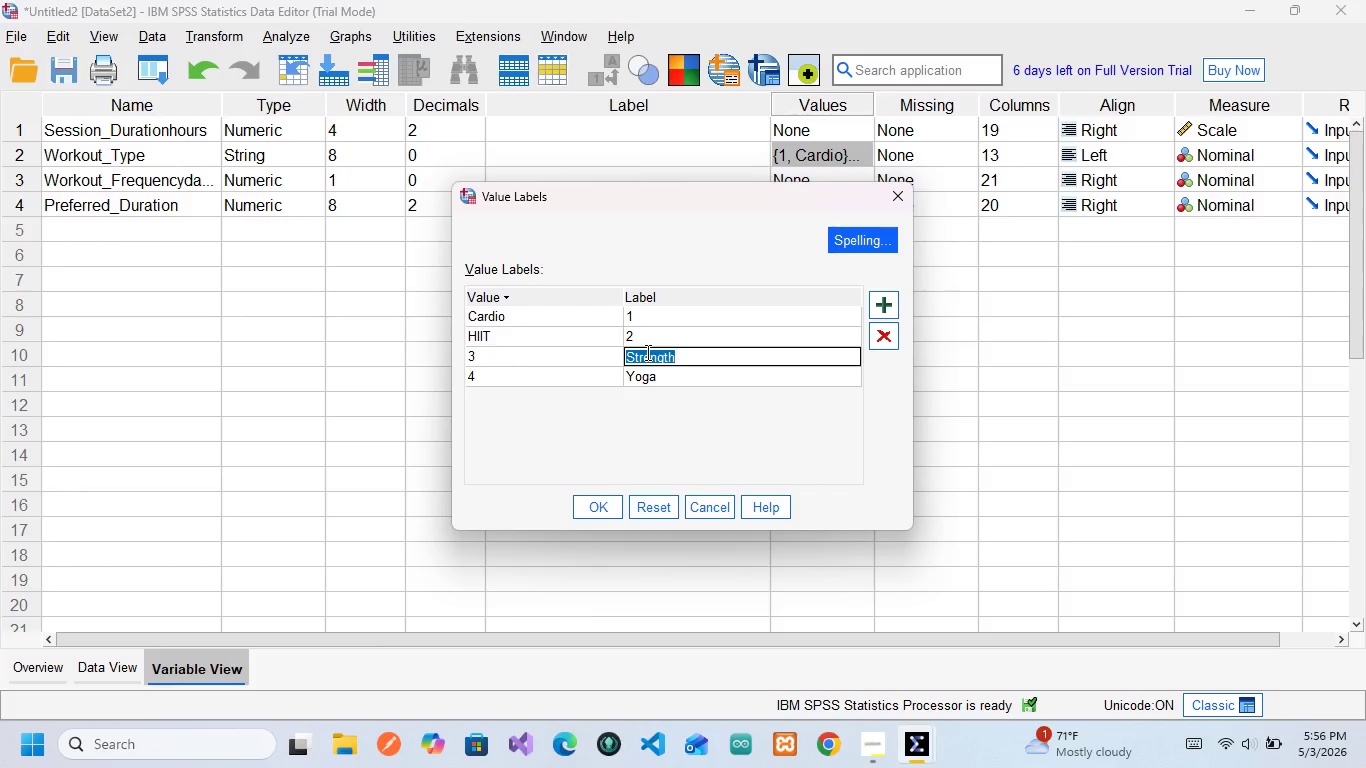 
key(Control+X)
 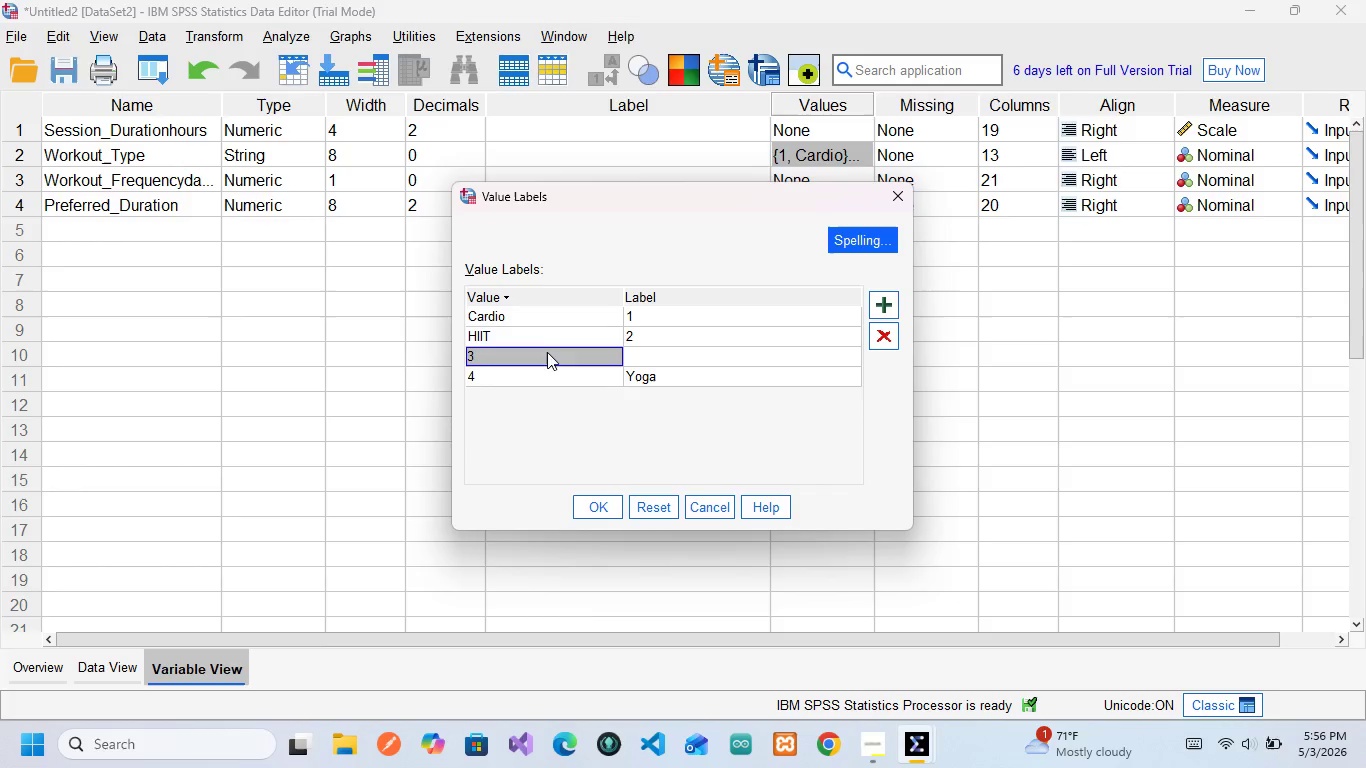 
double_click([547, 352])
 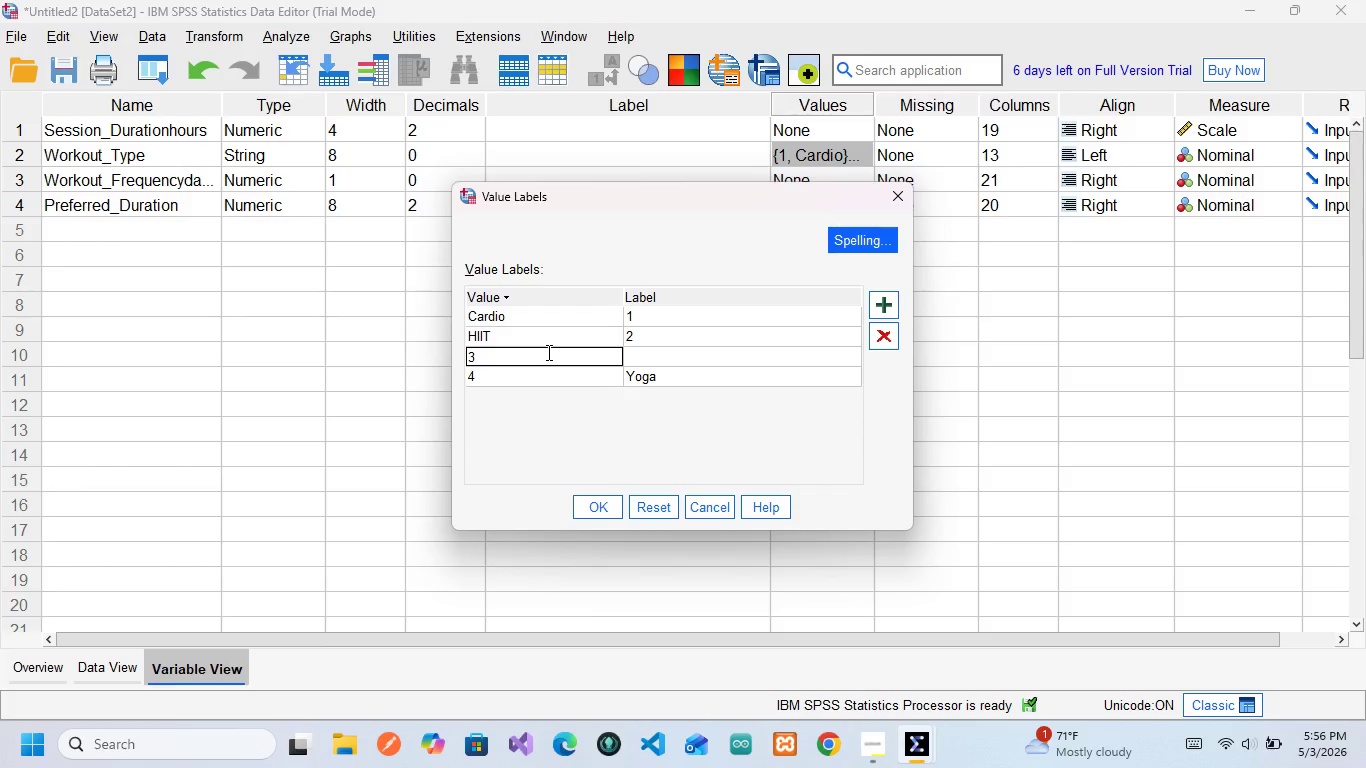 
key(Control+A)
 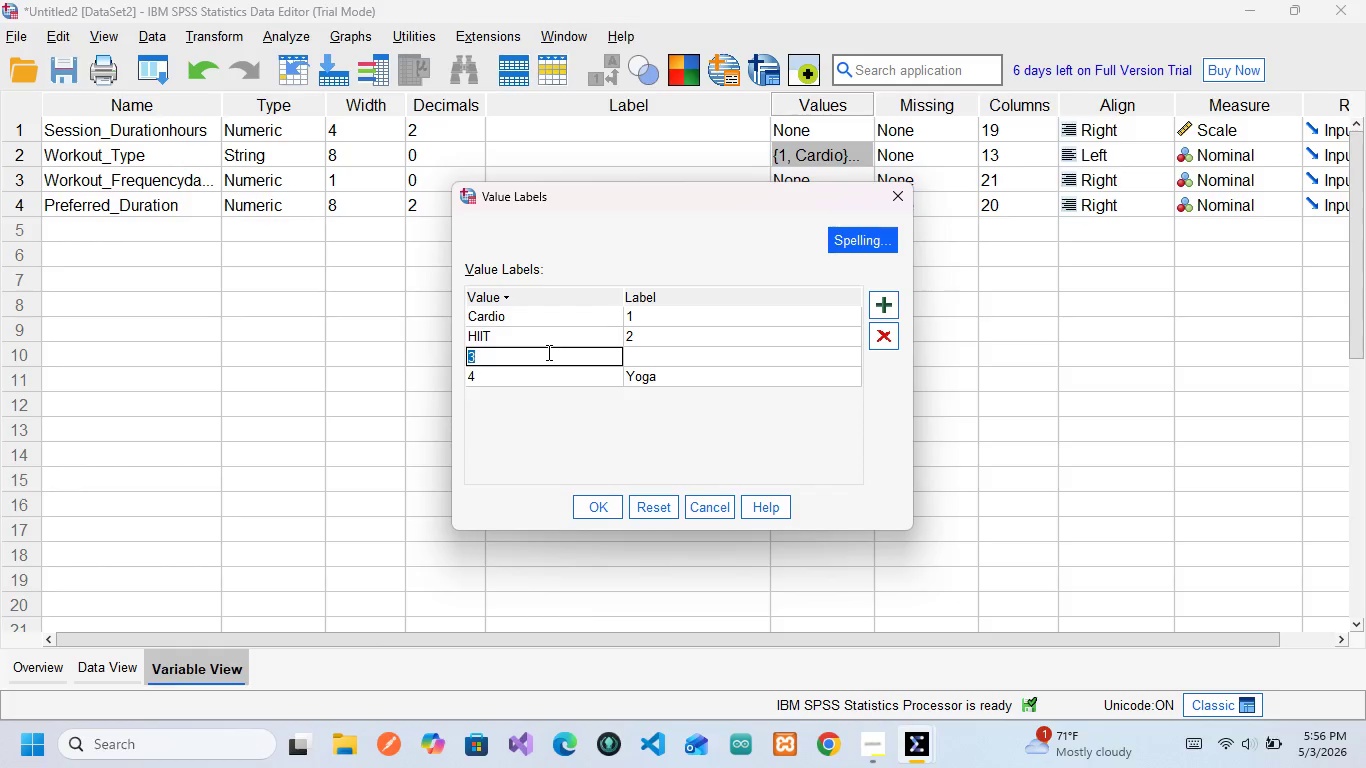 
key(Control+V)
 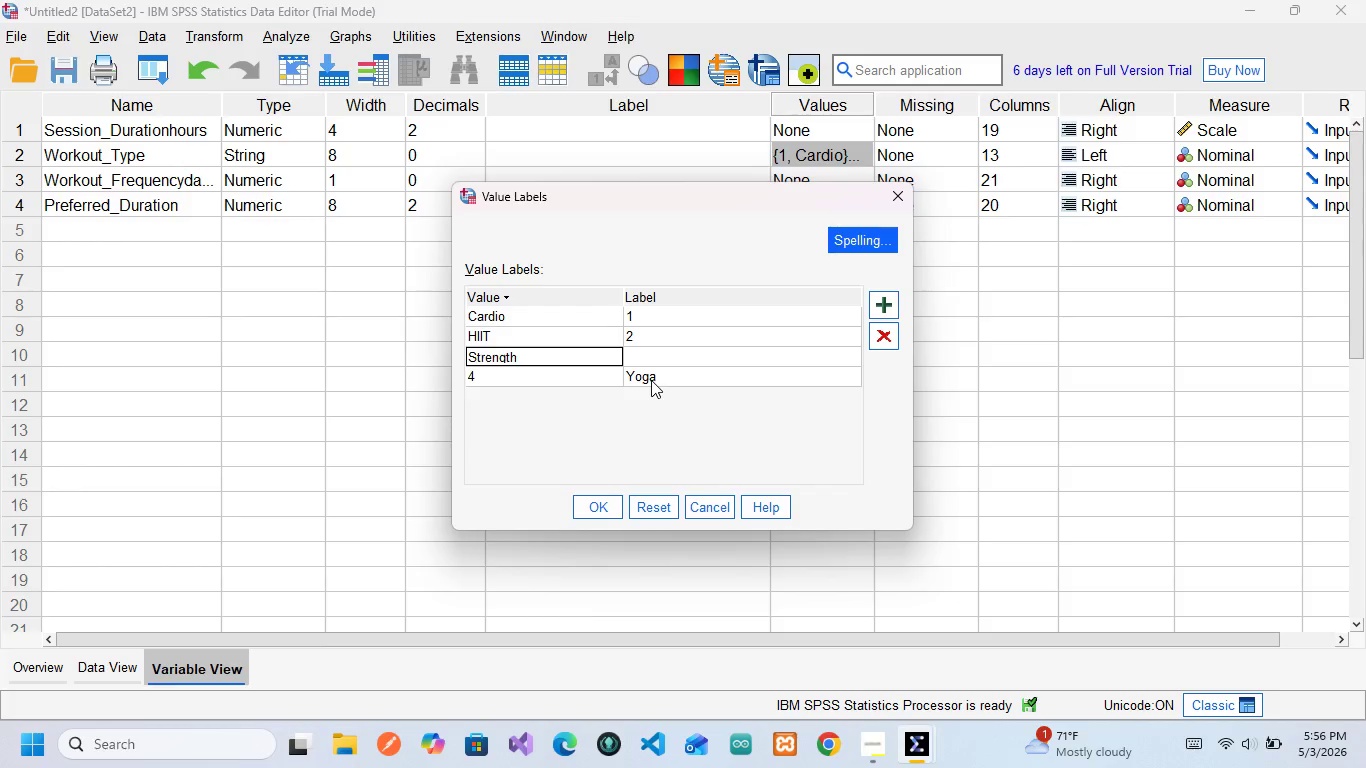 
double_click([651, 380])
 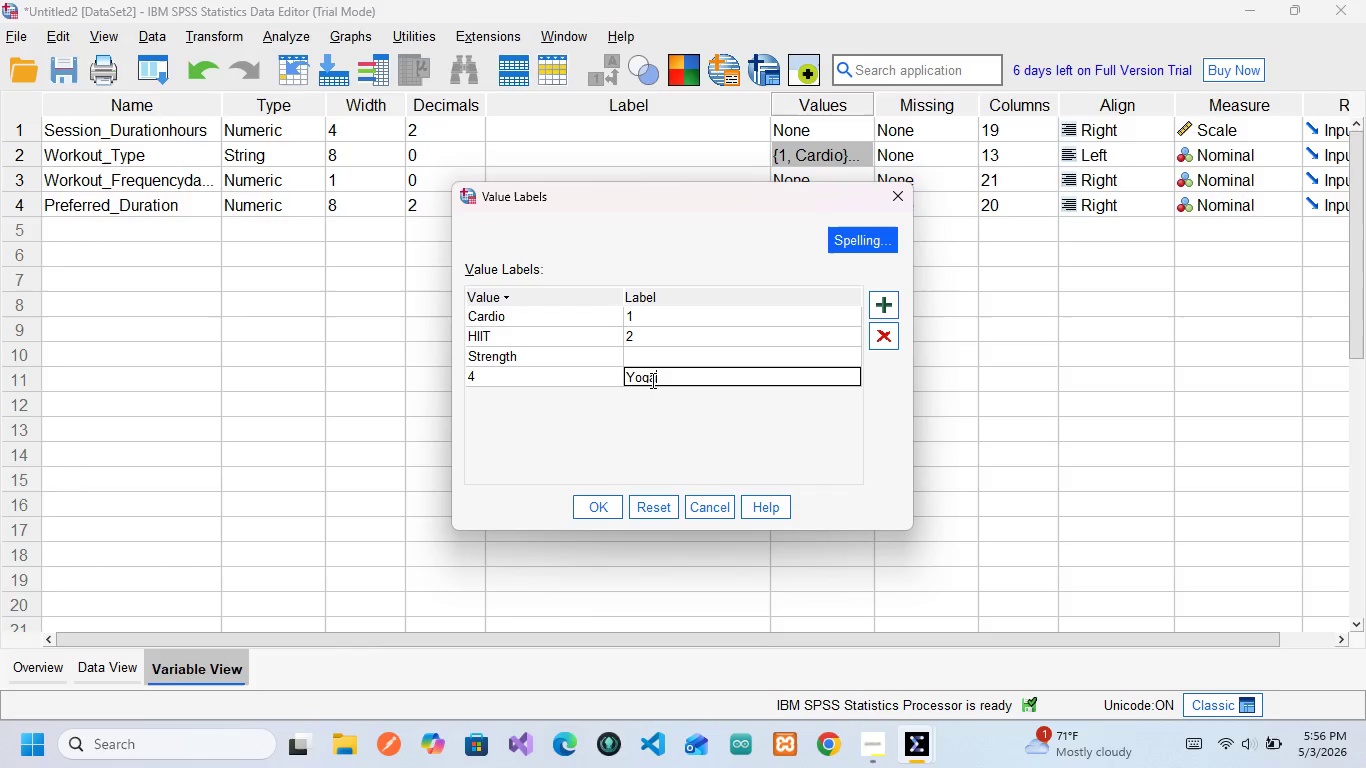 
key(Control+A)
 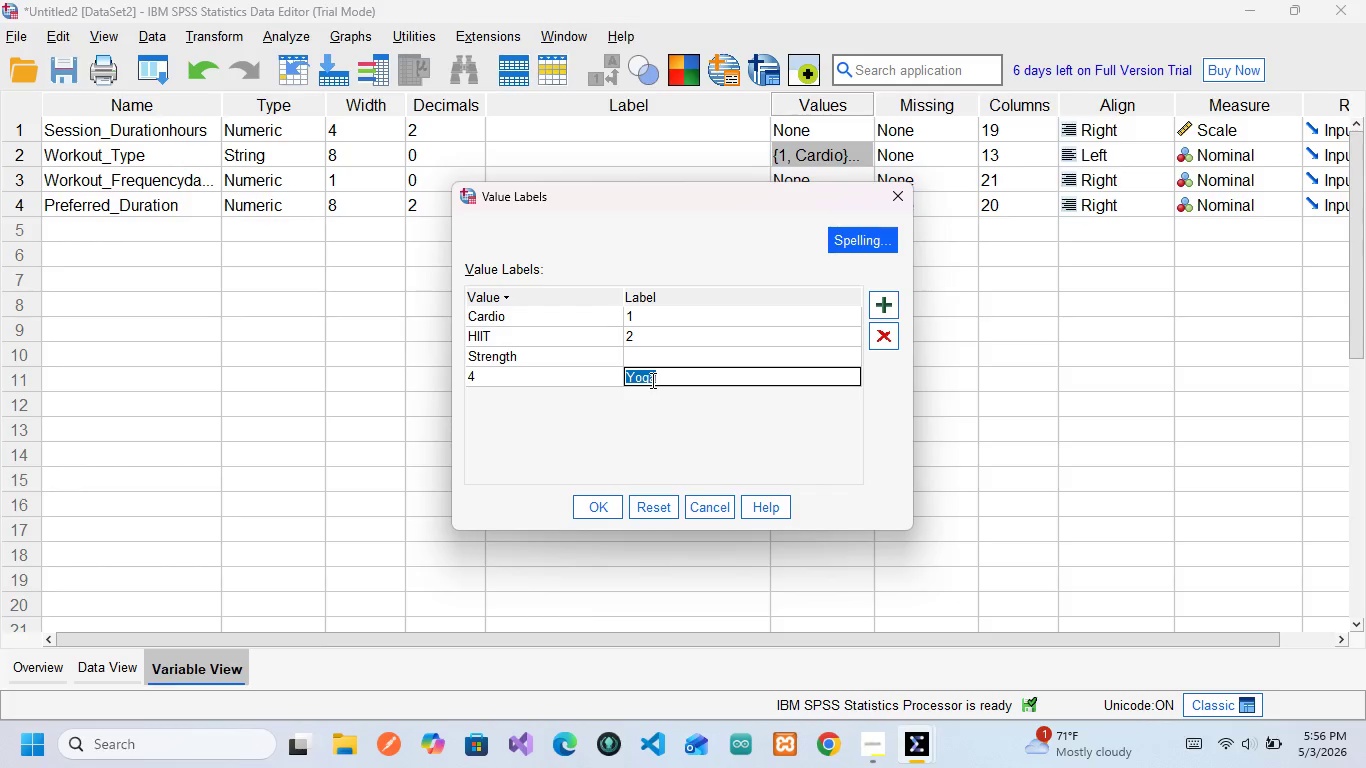 
key(Control+C)
 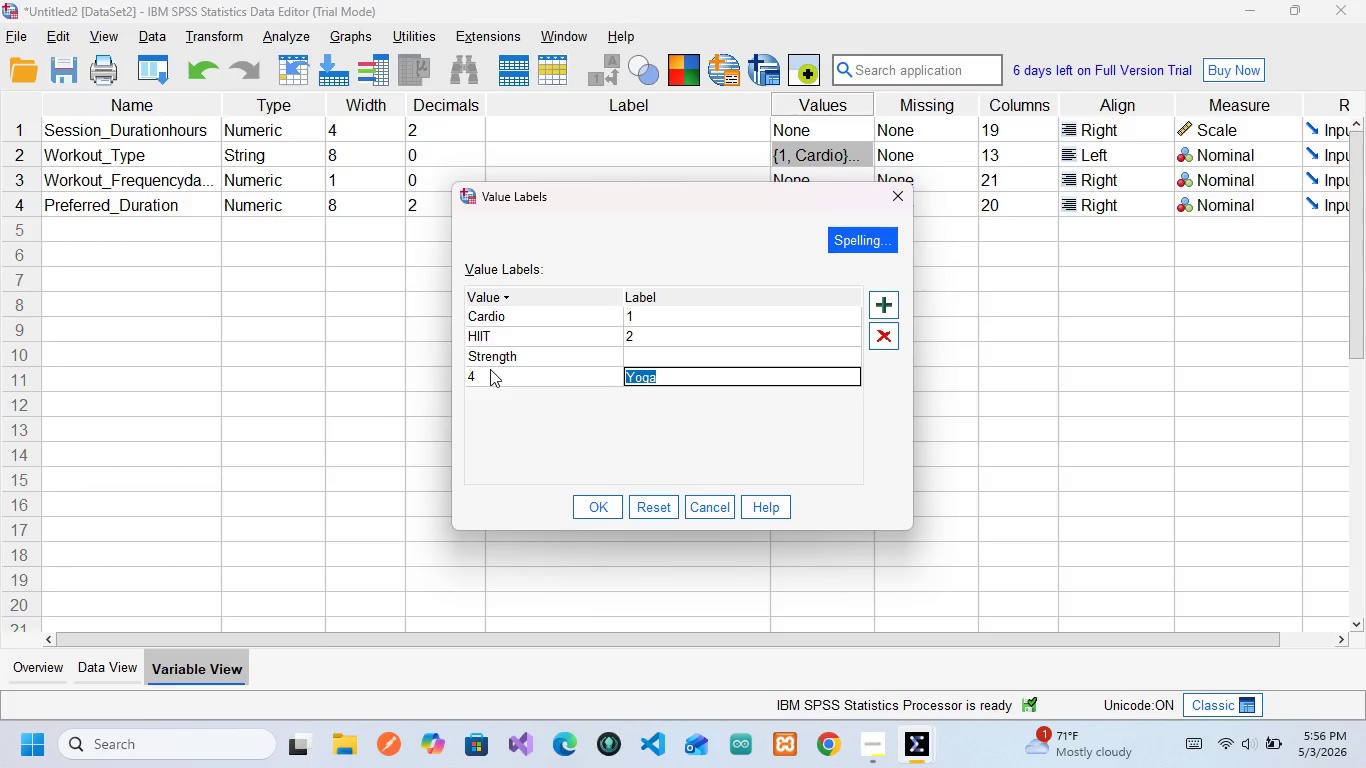 
double_click([490, 369])
 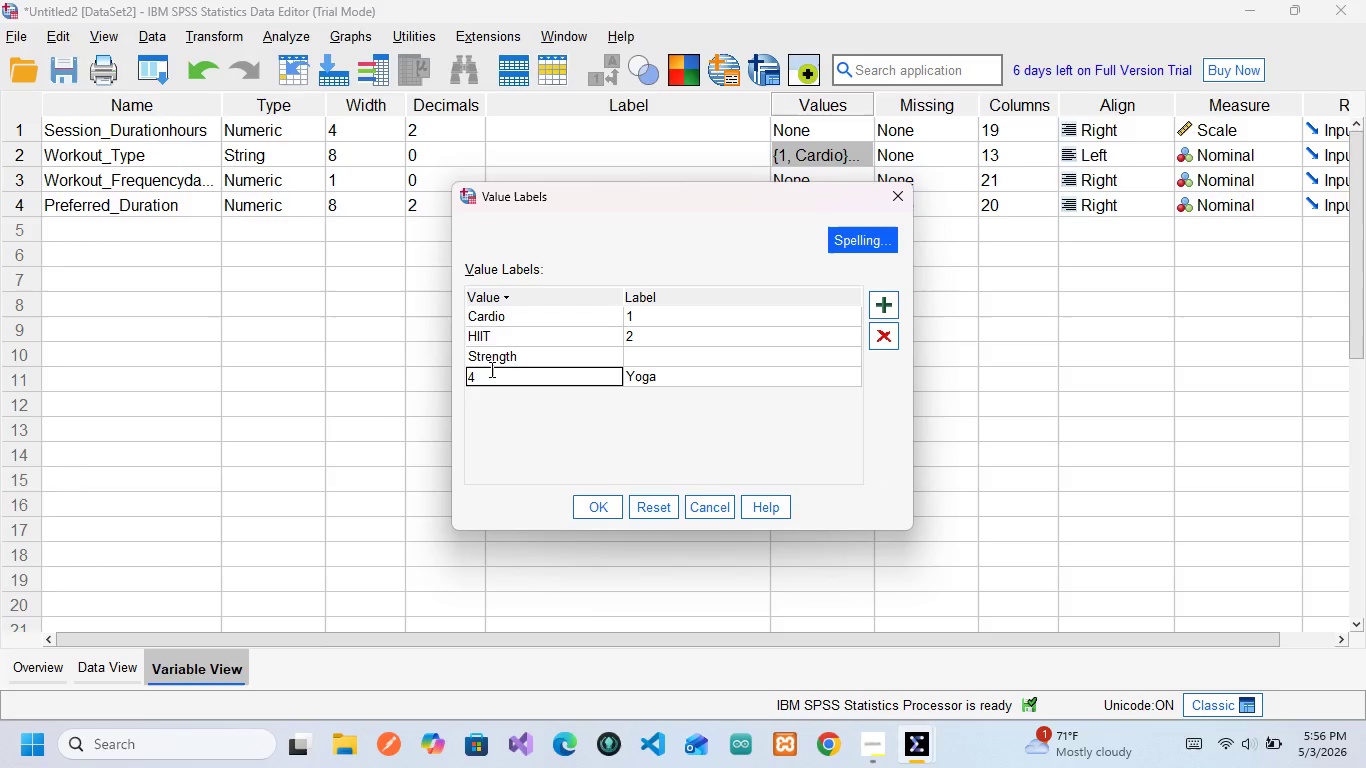 
key(Control+A)
 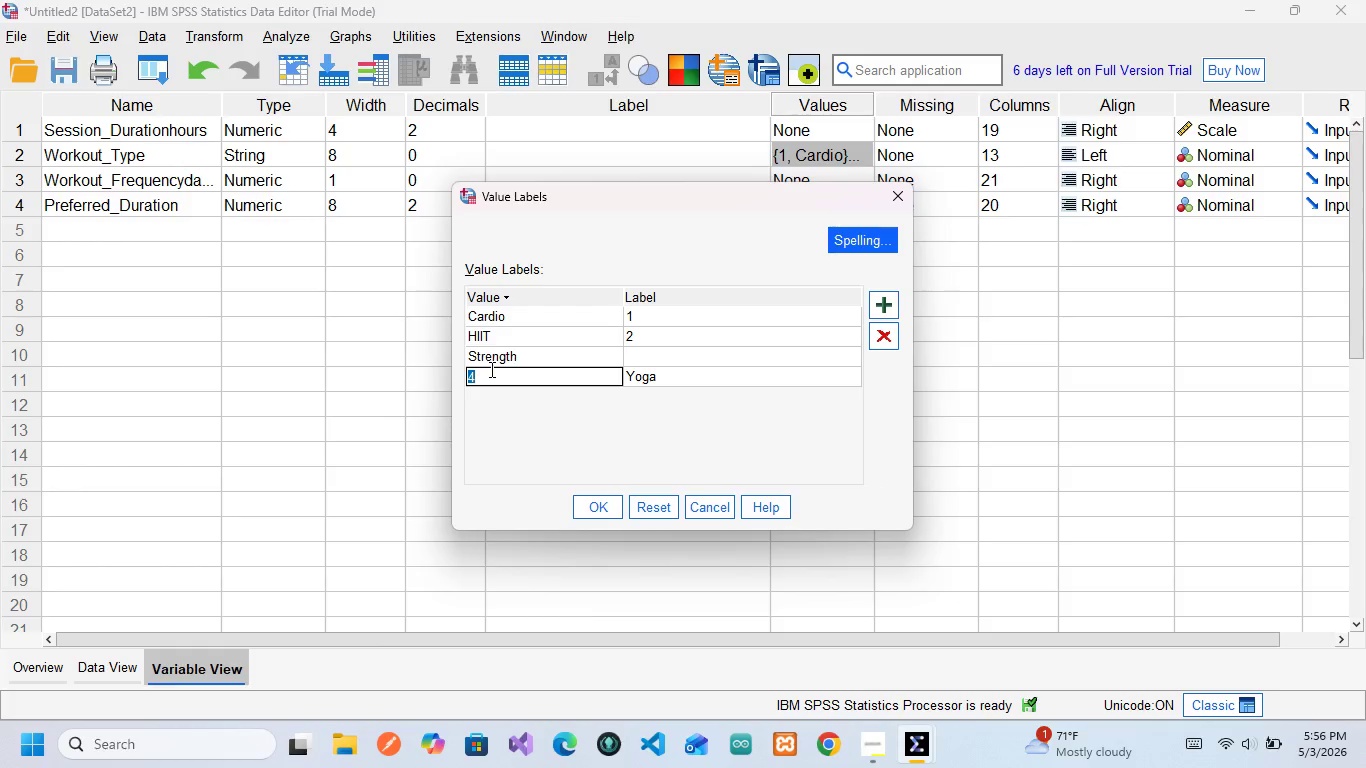 
key(Control+V)
 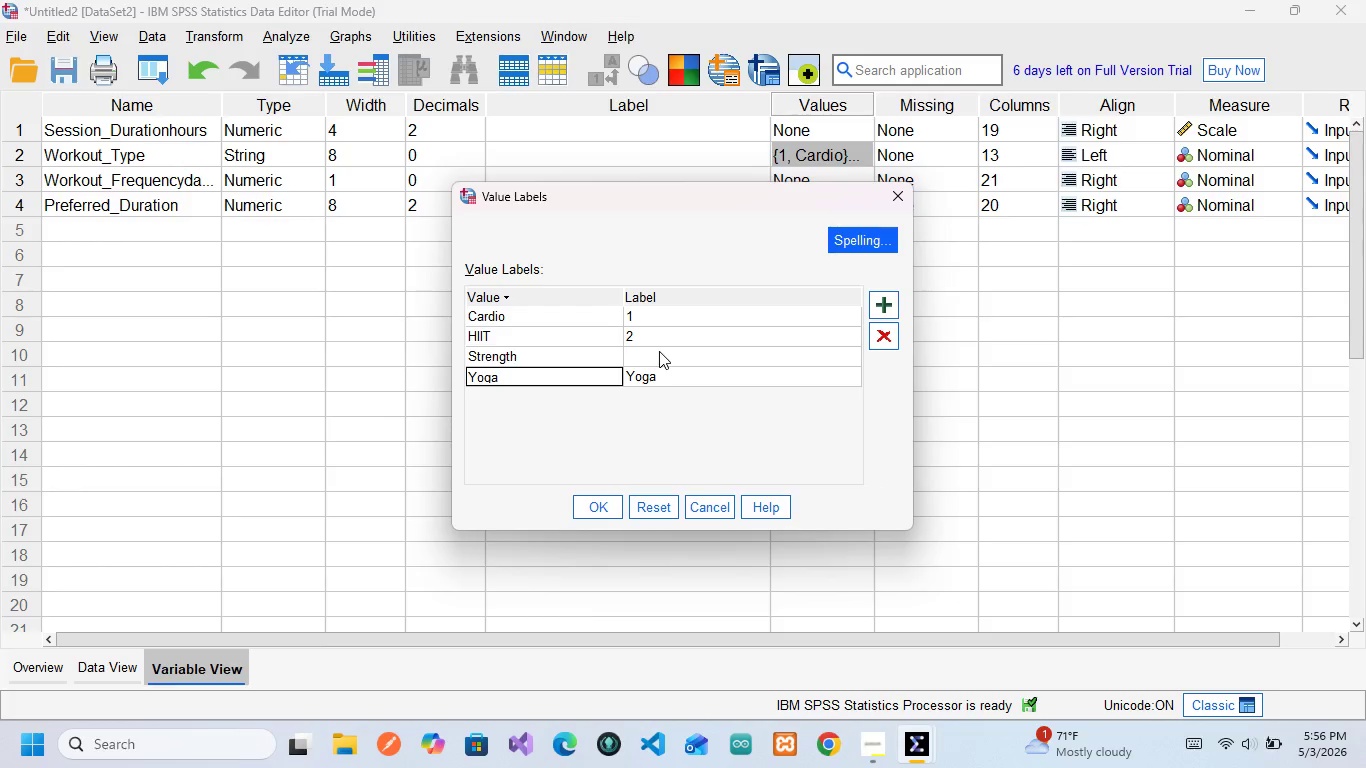 
double_click([659, 351])
 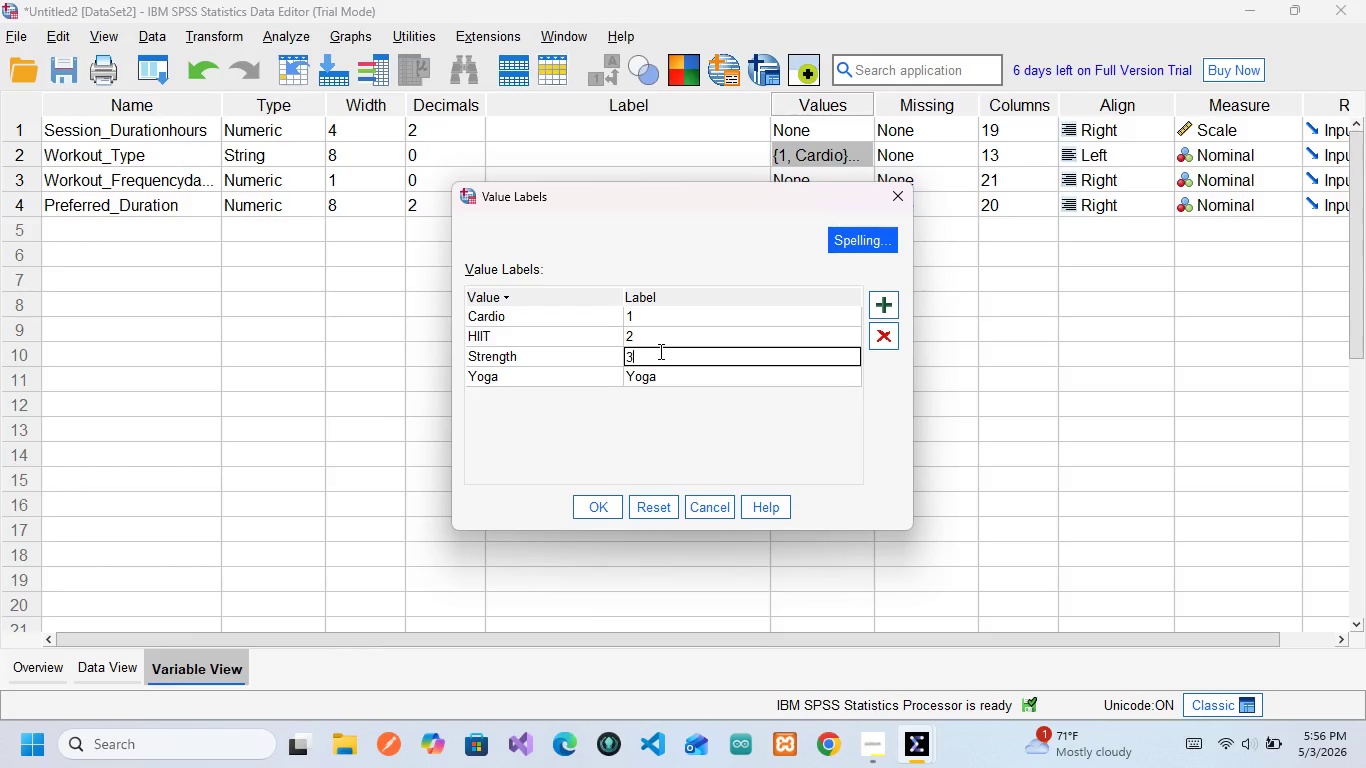 
key(3)
 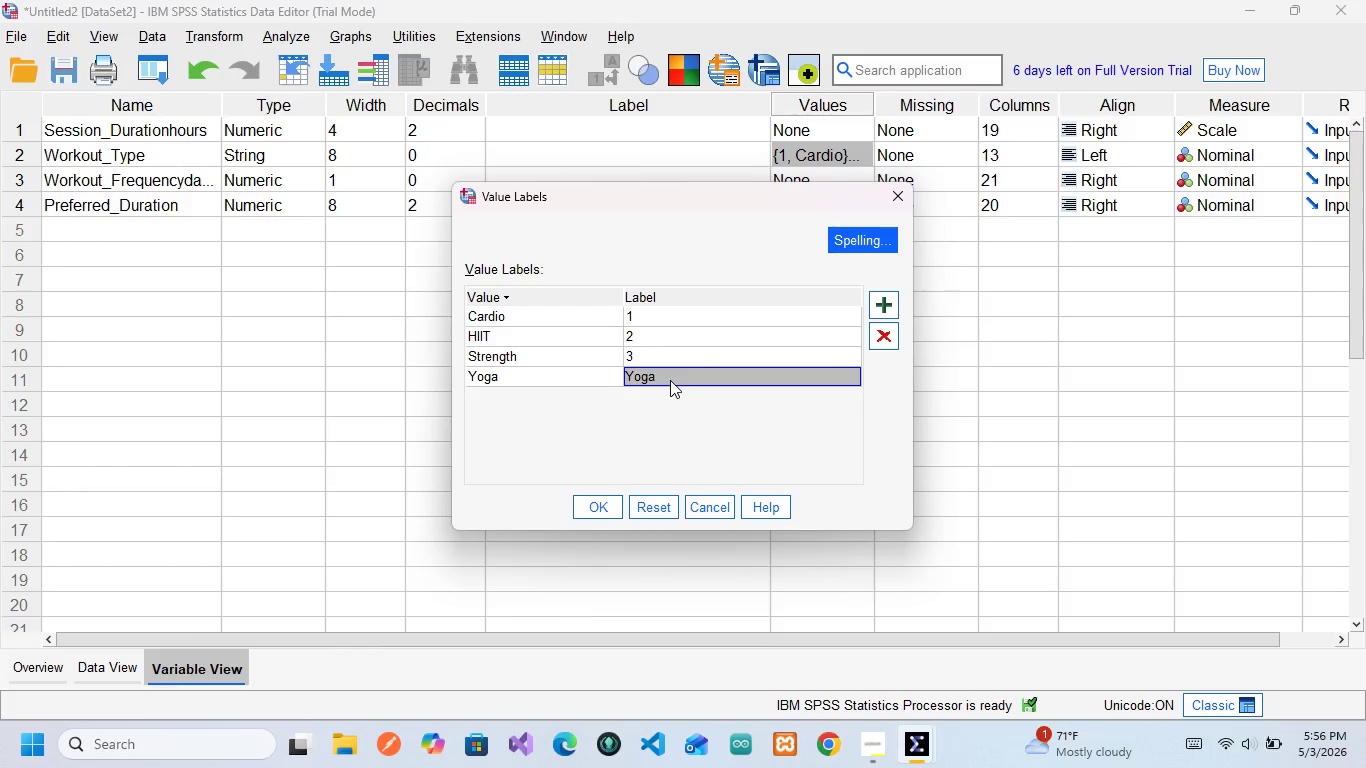 
double_click([670, 380])
 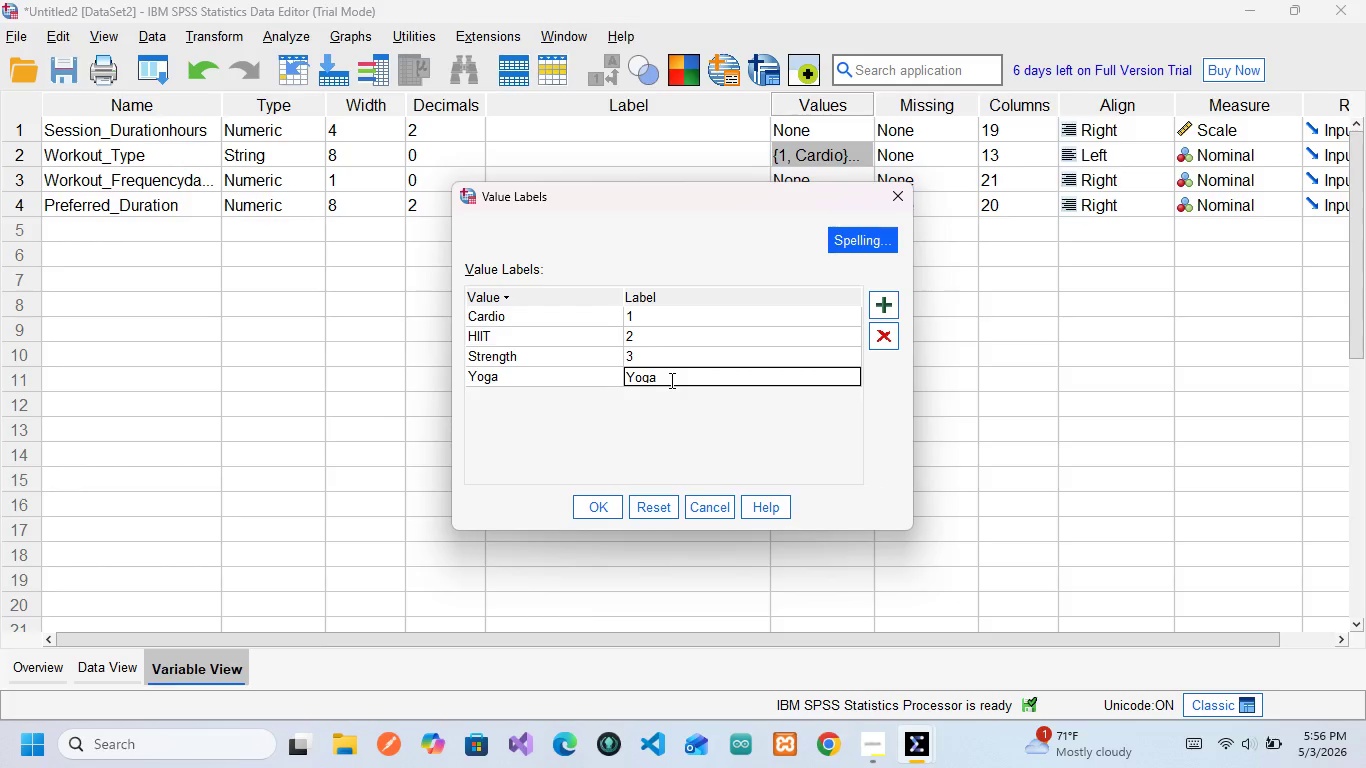 
key(Backspace)
 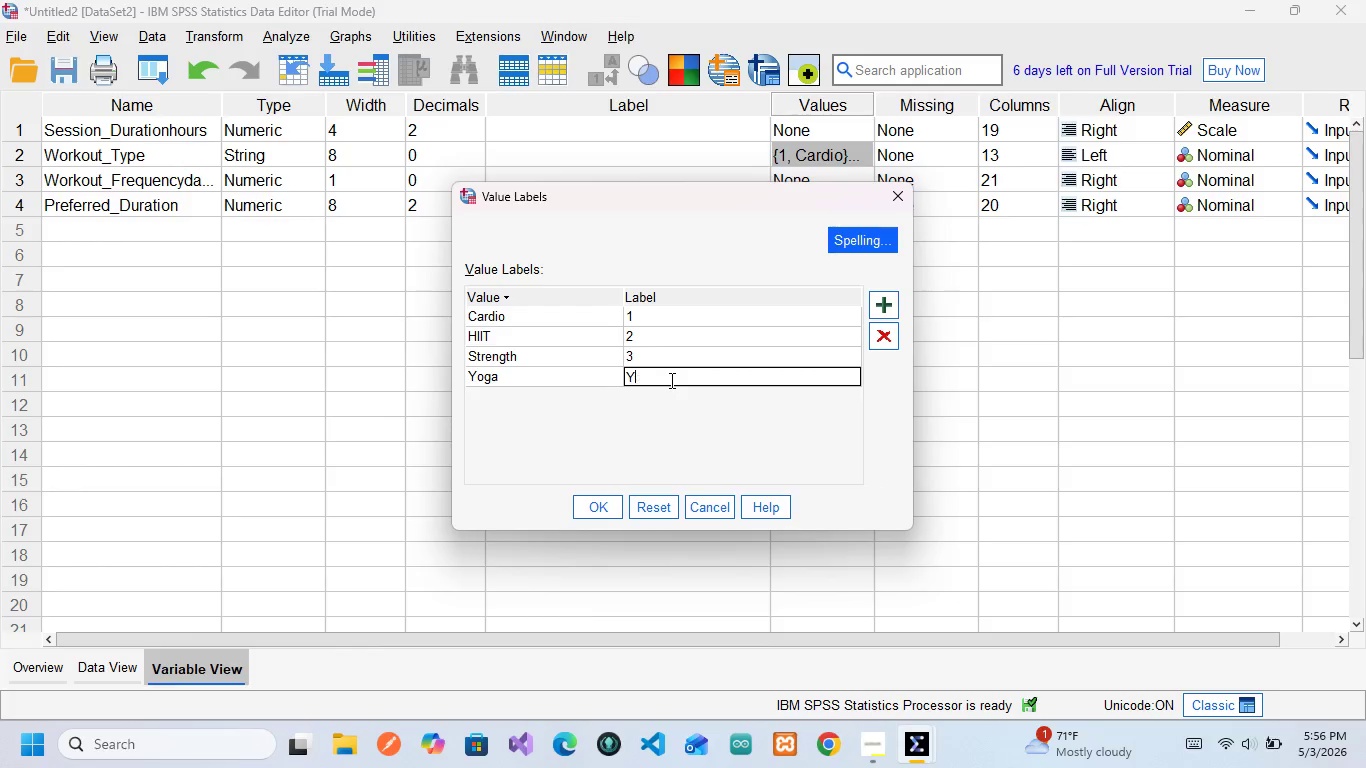 
key(Backspace)
 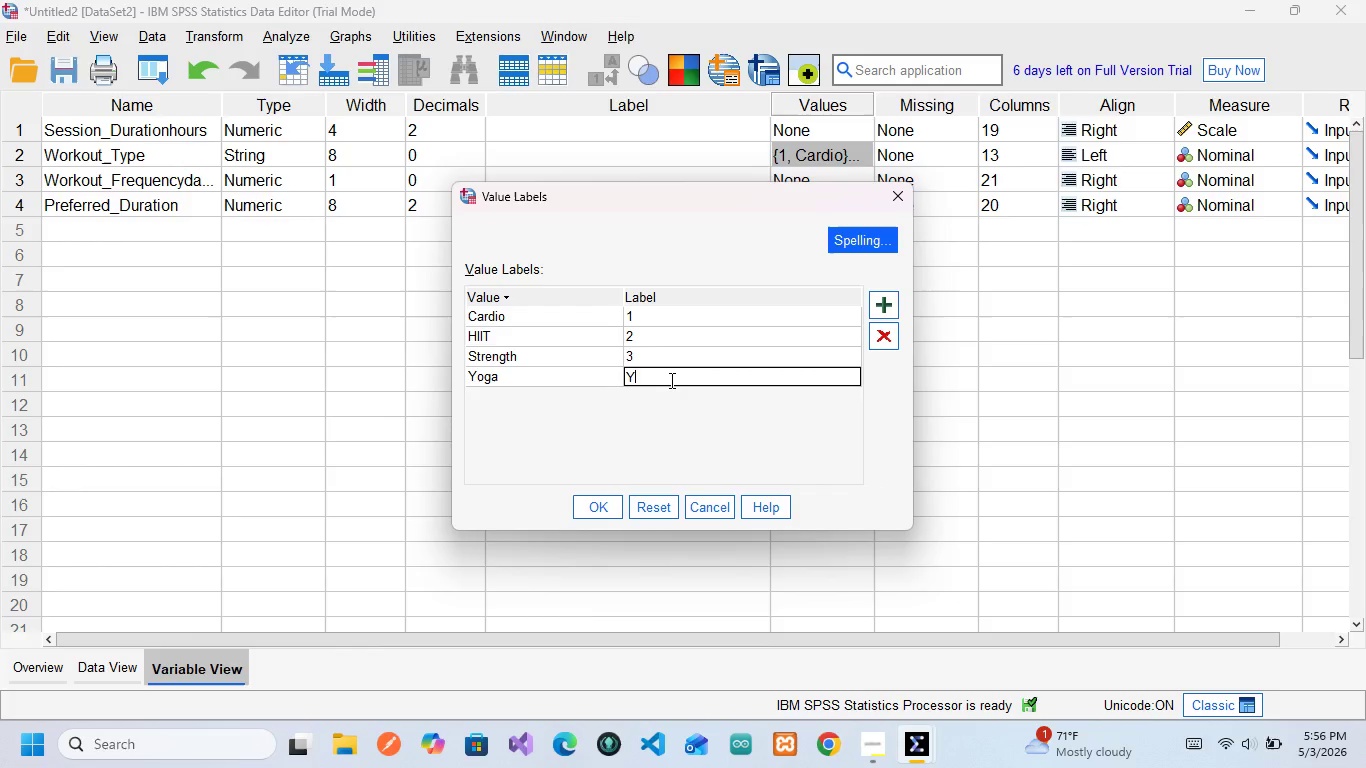 
key(Backspace)
 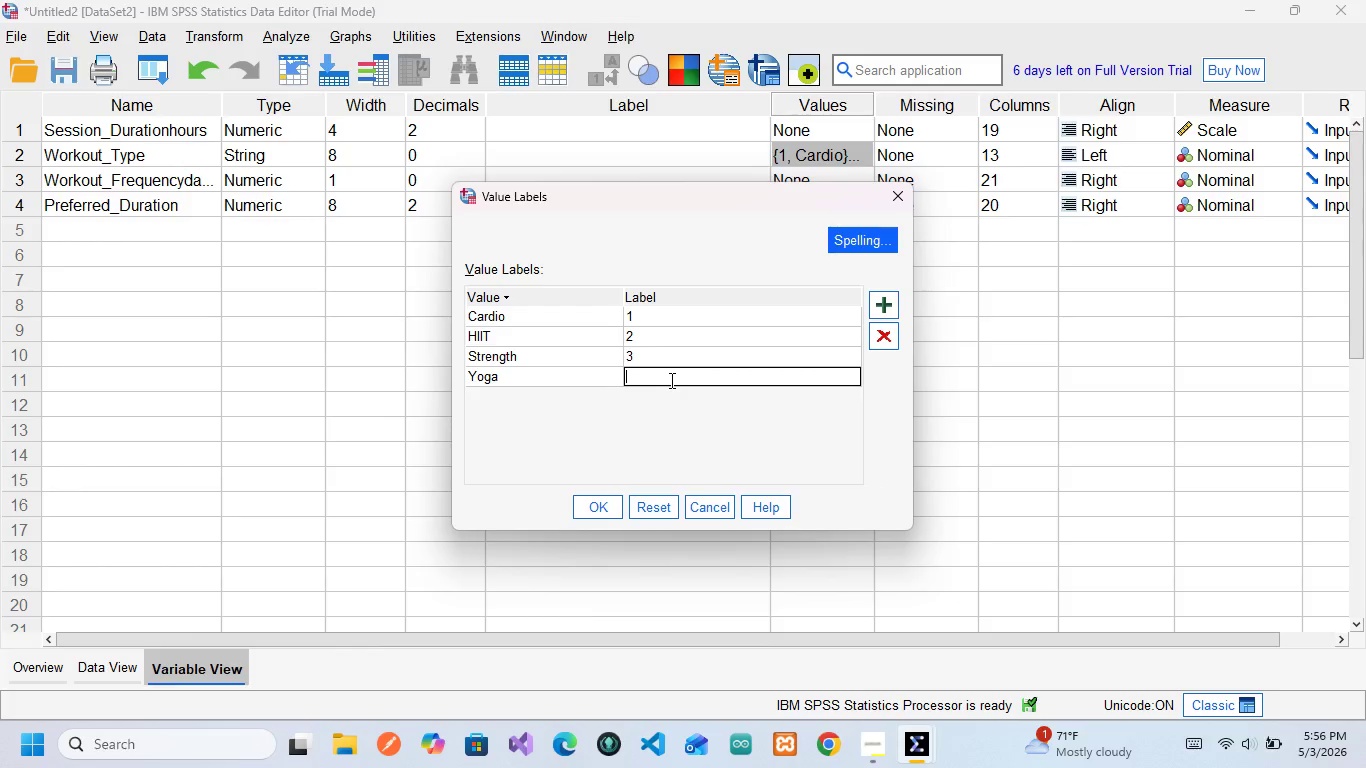 
key(Backspace)
 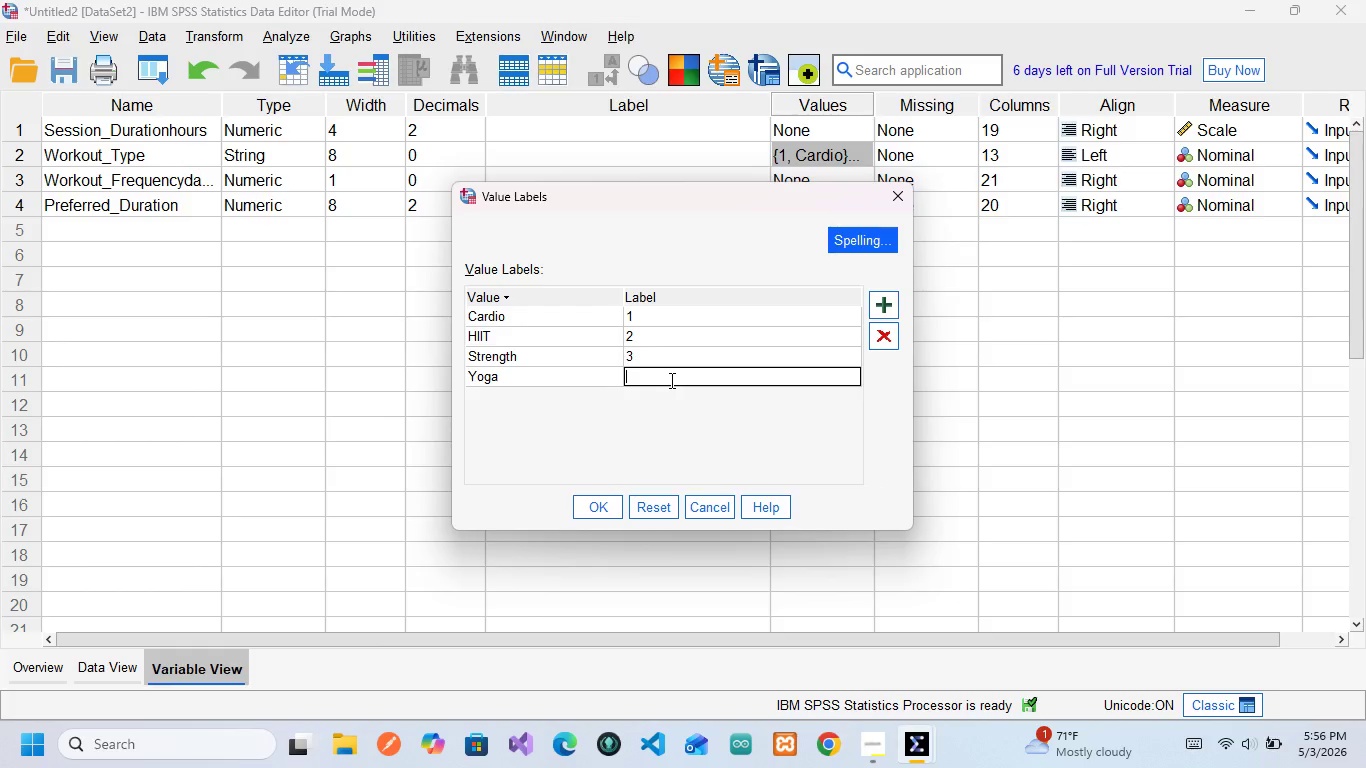 
key(4)
 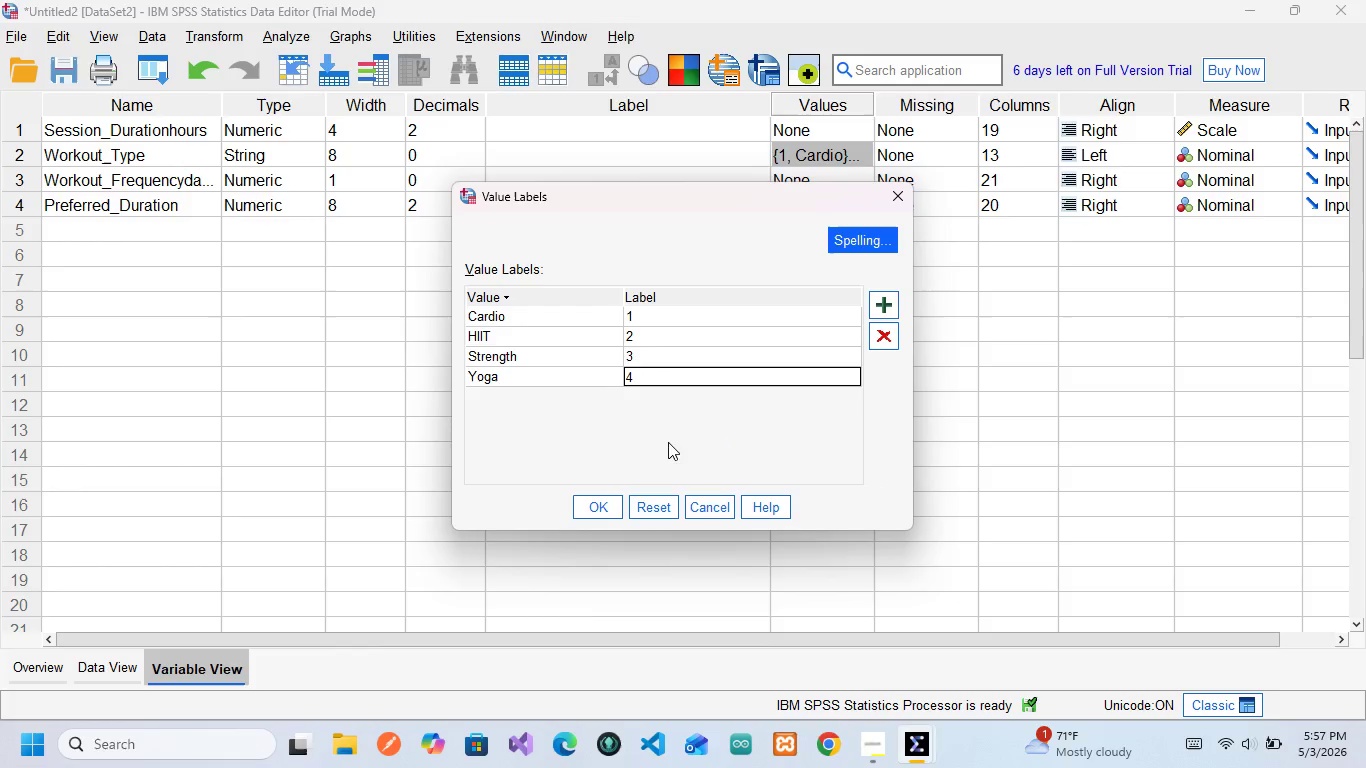 
wait(5.06)
 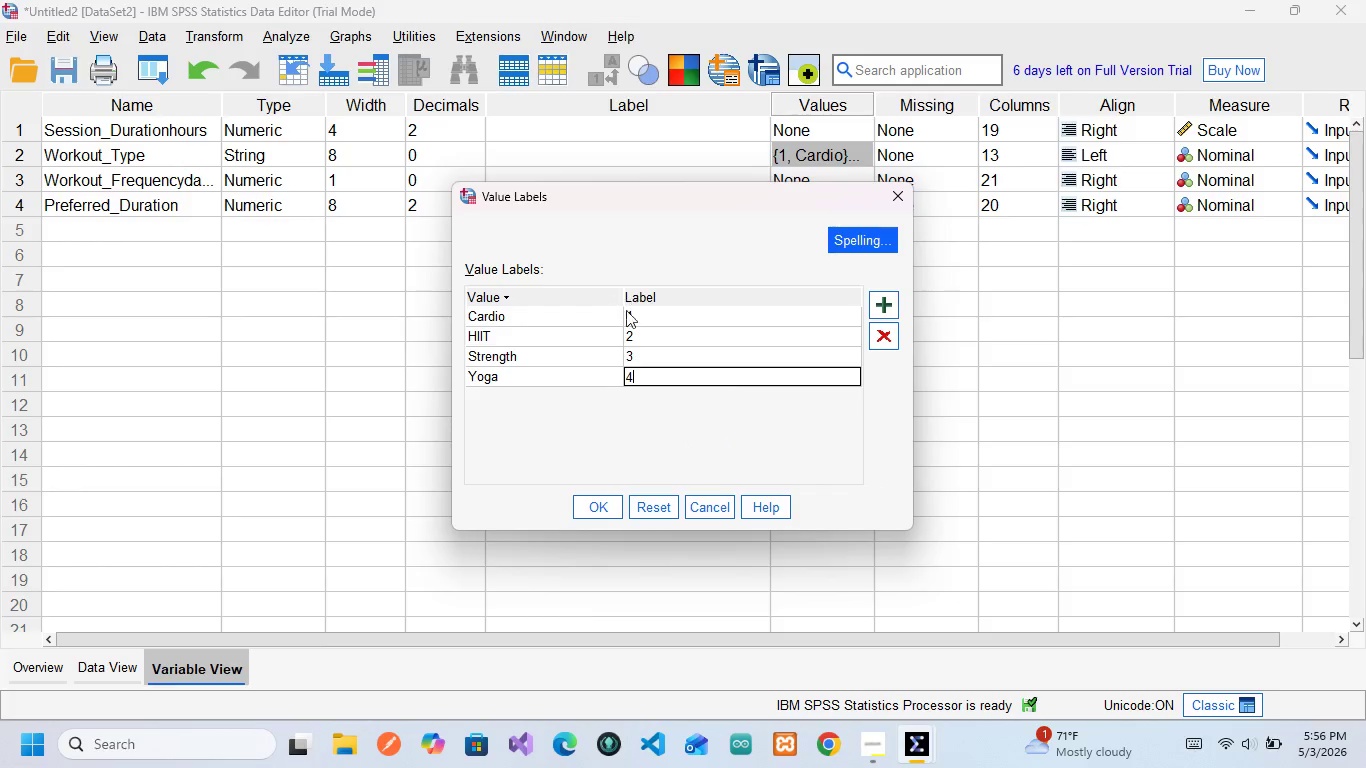 
left_click([607, 498])
 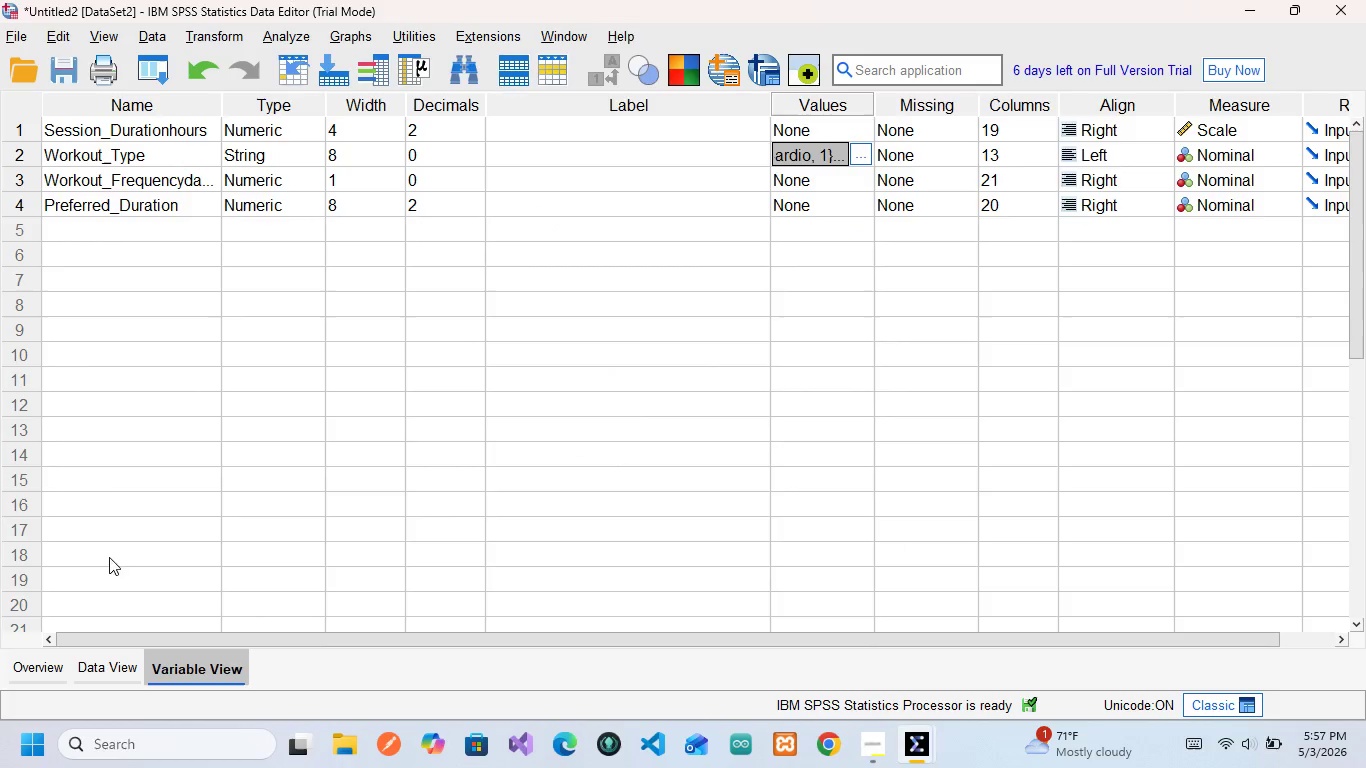 
wait(6.34)
 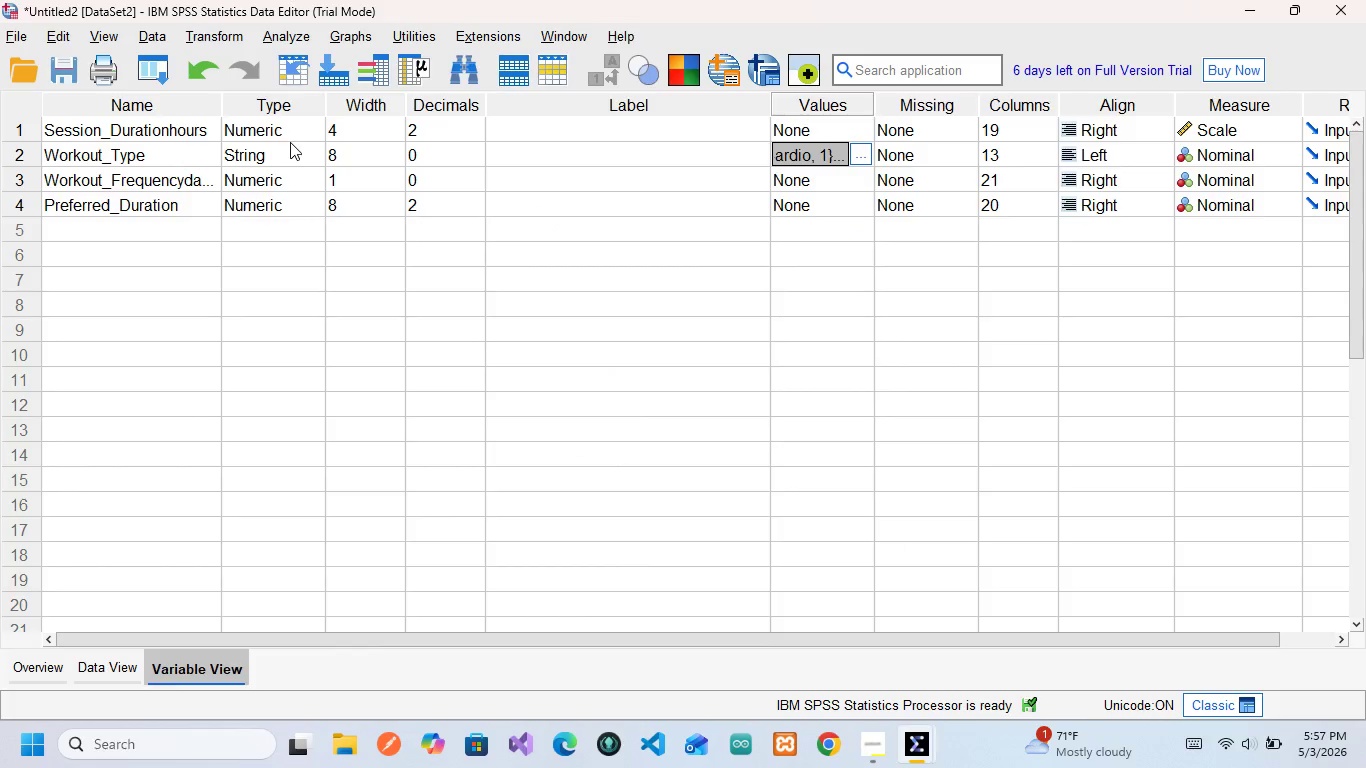 
left_click([100, 704])
 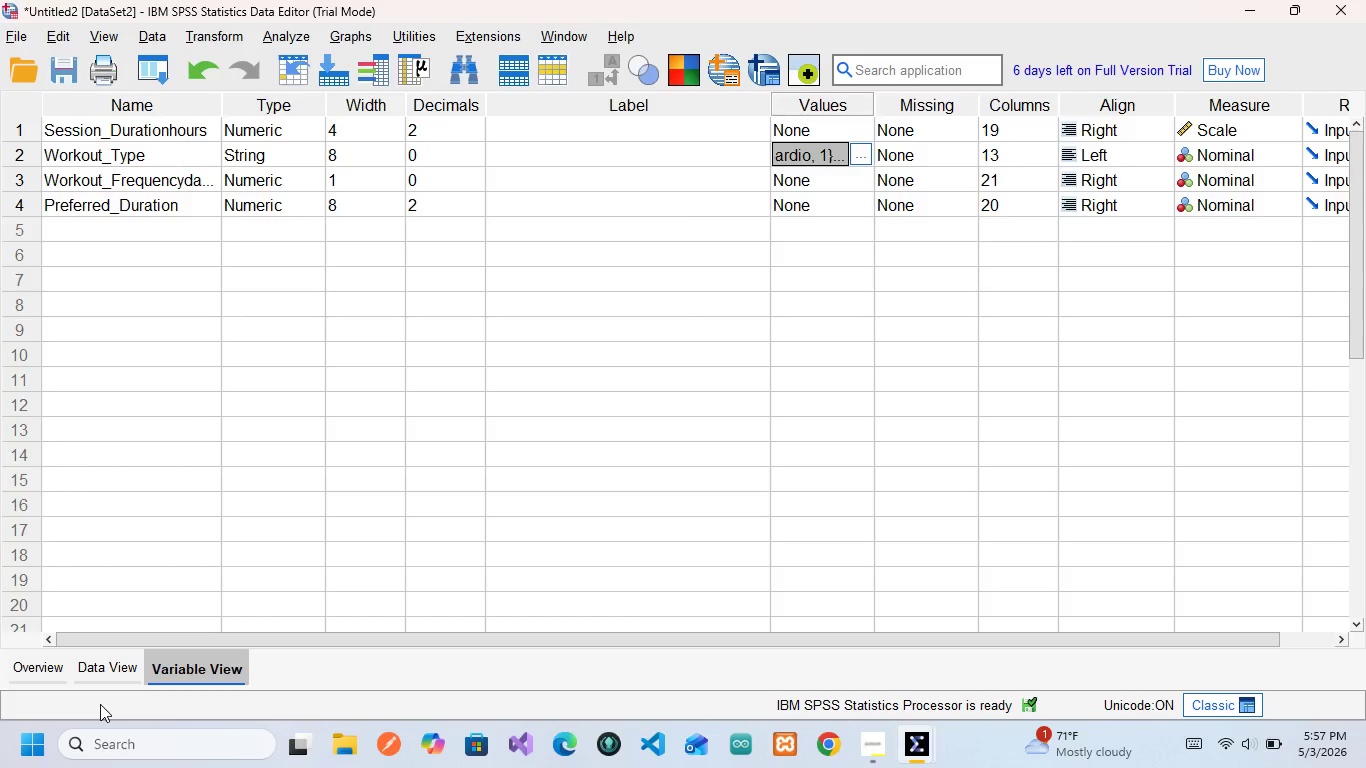 
wait(6.47)
 